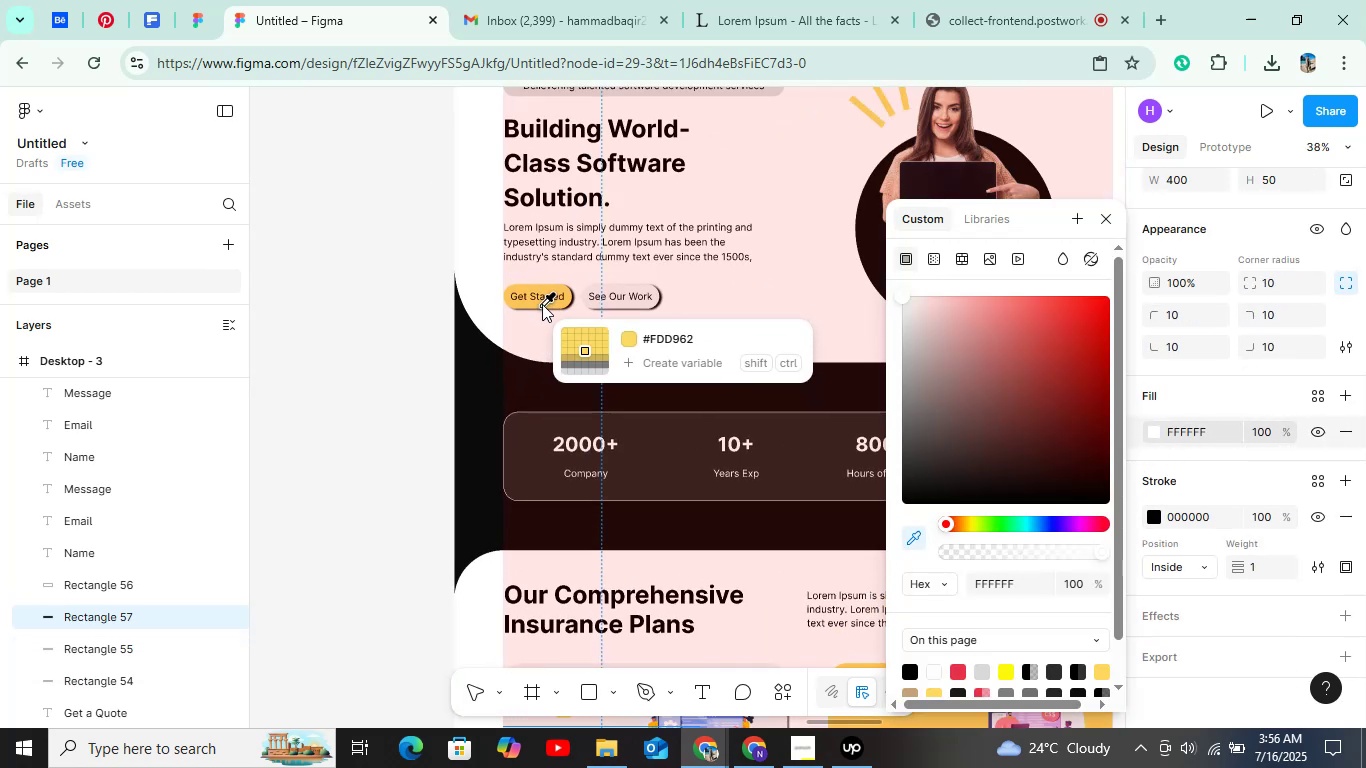 
key(Control+ControlLeft)
 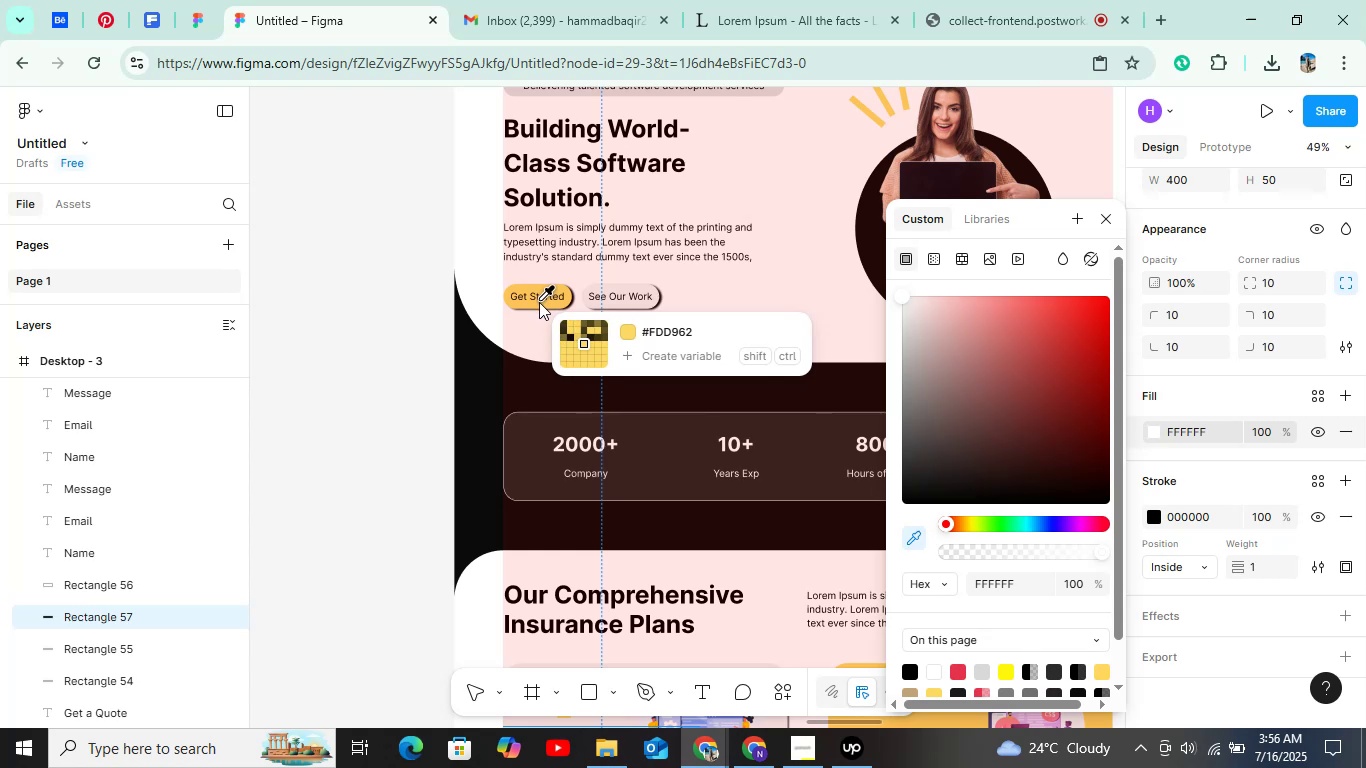 
left_click([539, 302])
 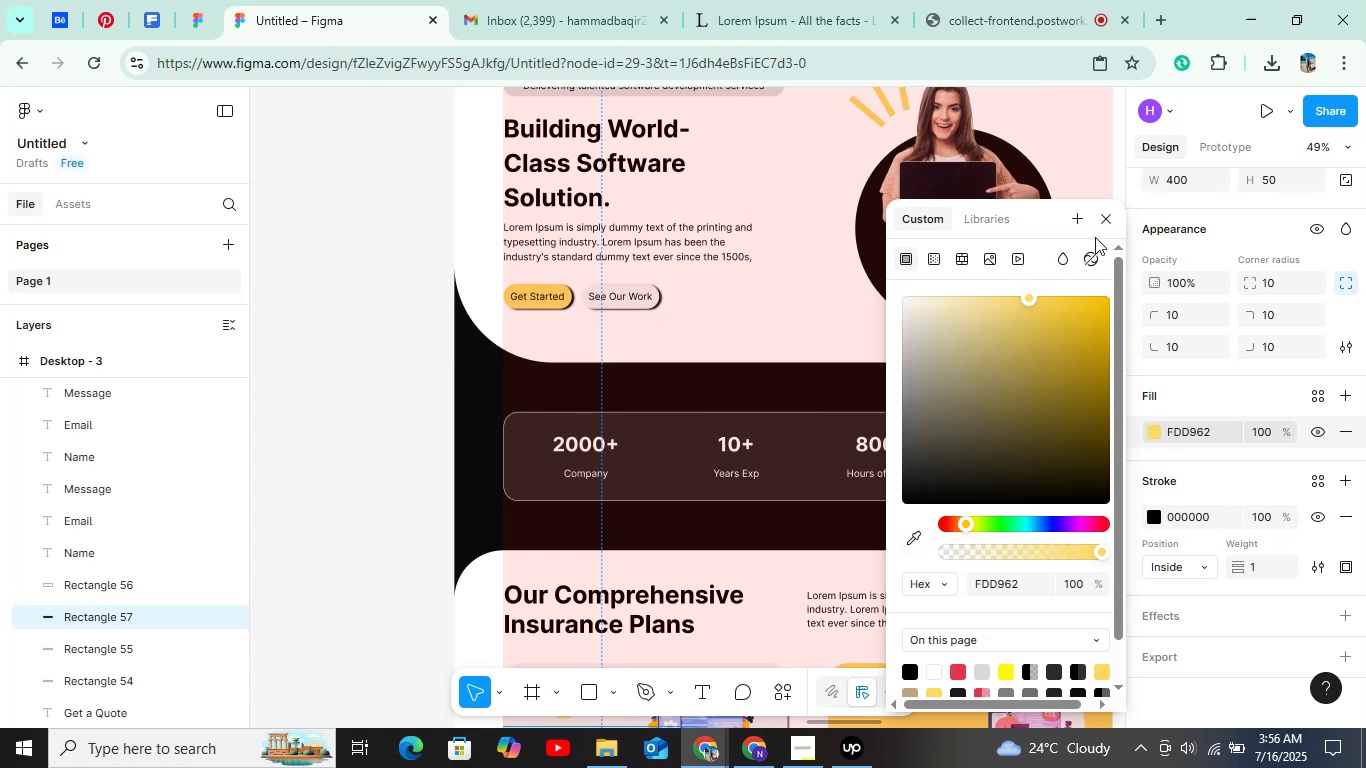 
left_click([1108, 224])
 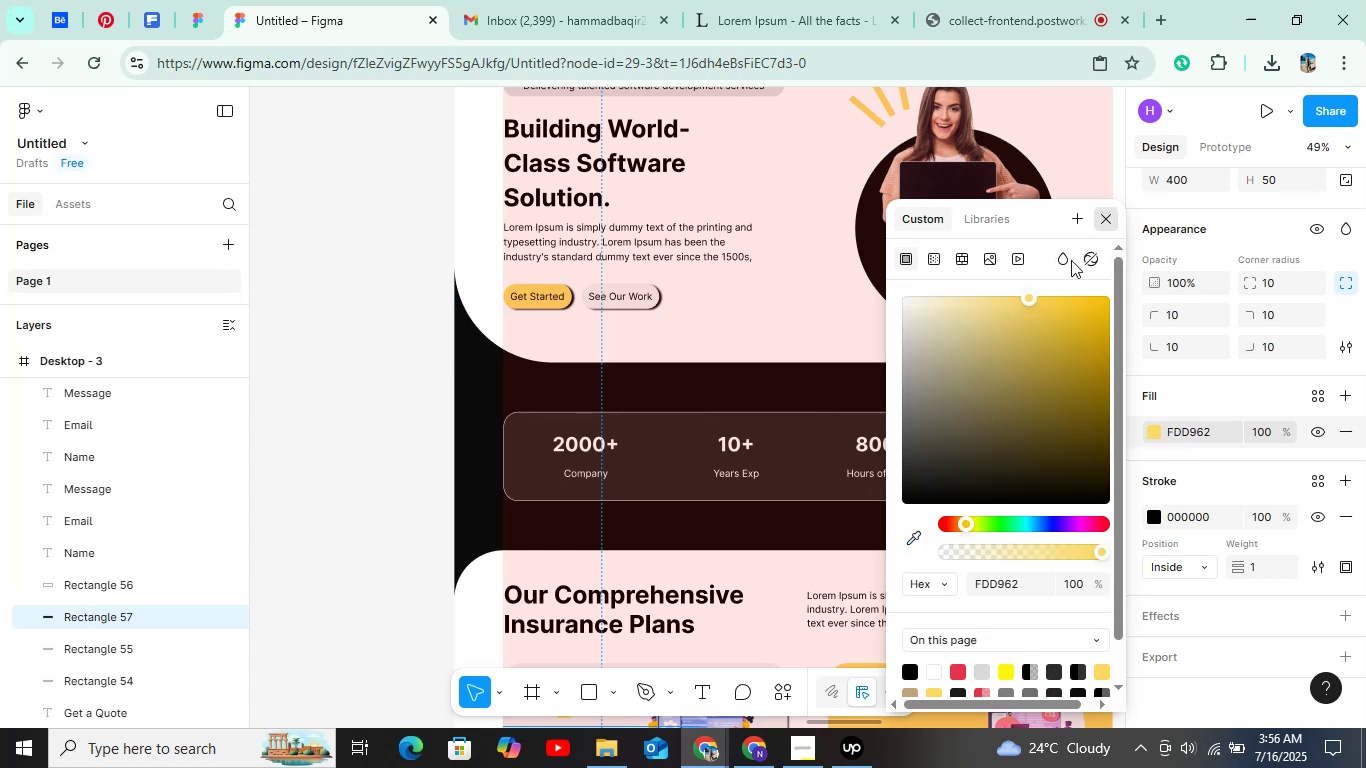 
scroll: coordinate [559, 445], scroll_direction: down, amount: 31.0
 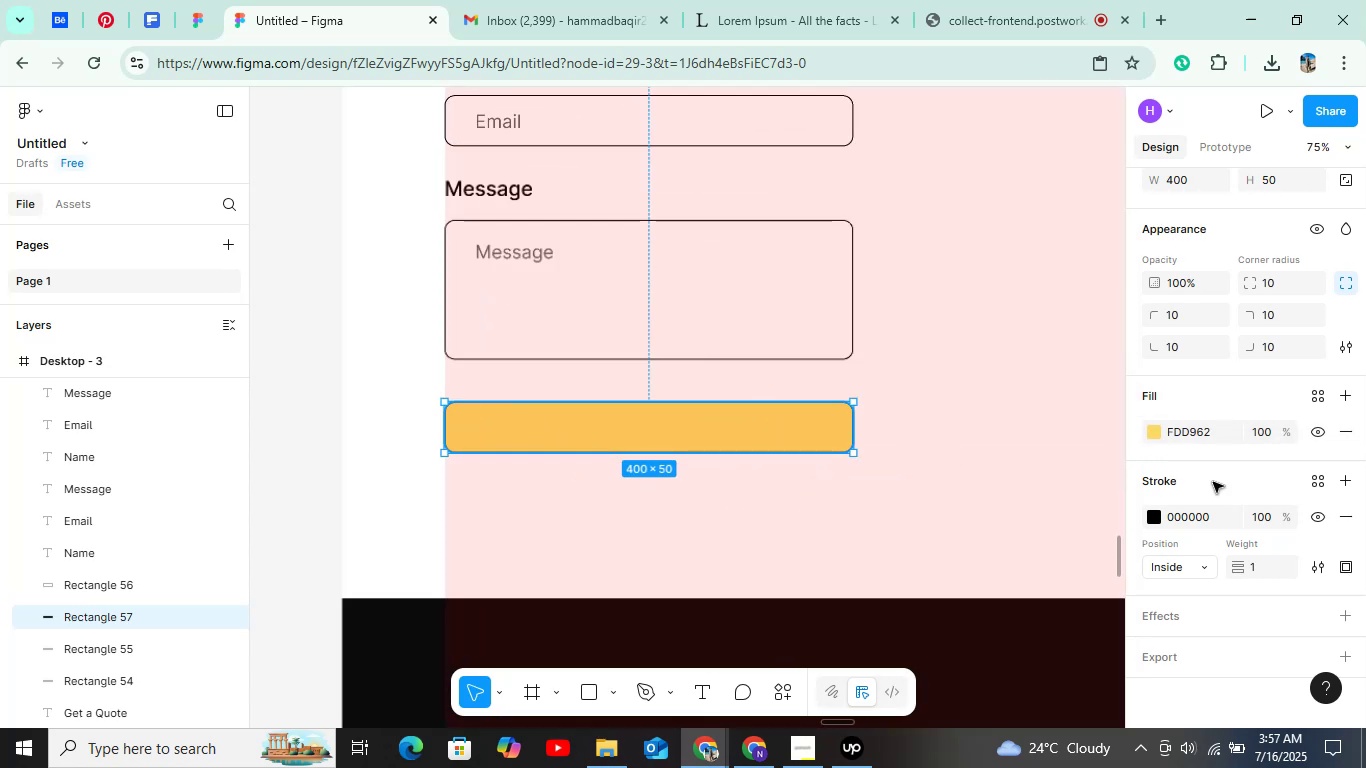 
key(Control+ControlLeft)
 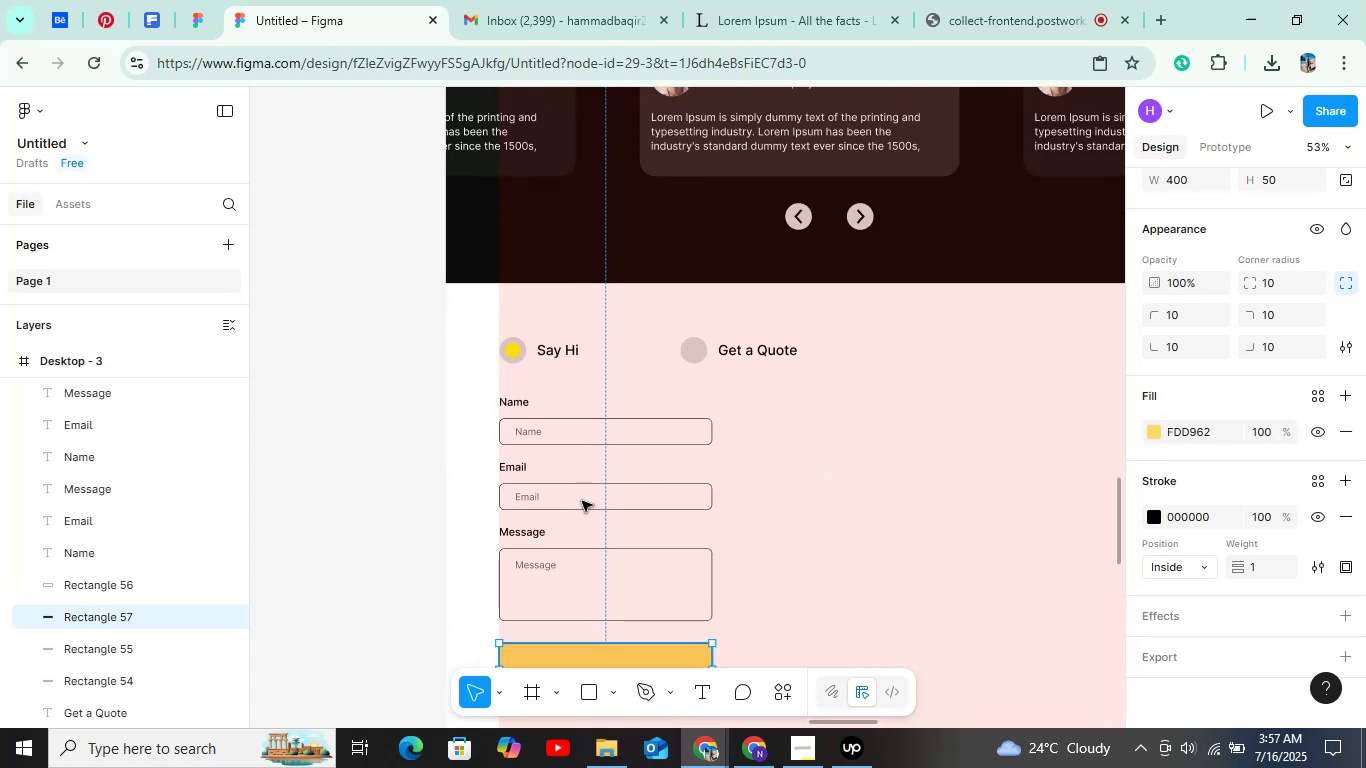 
hold_key(key=ControlLeft, duration=0.52)
 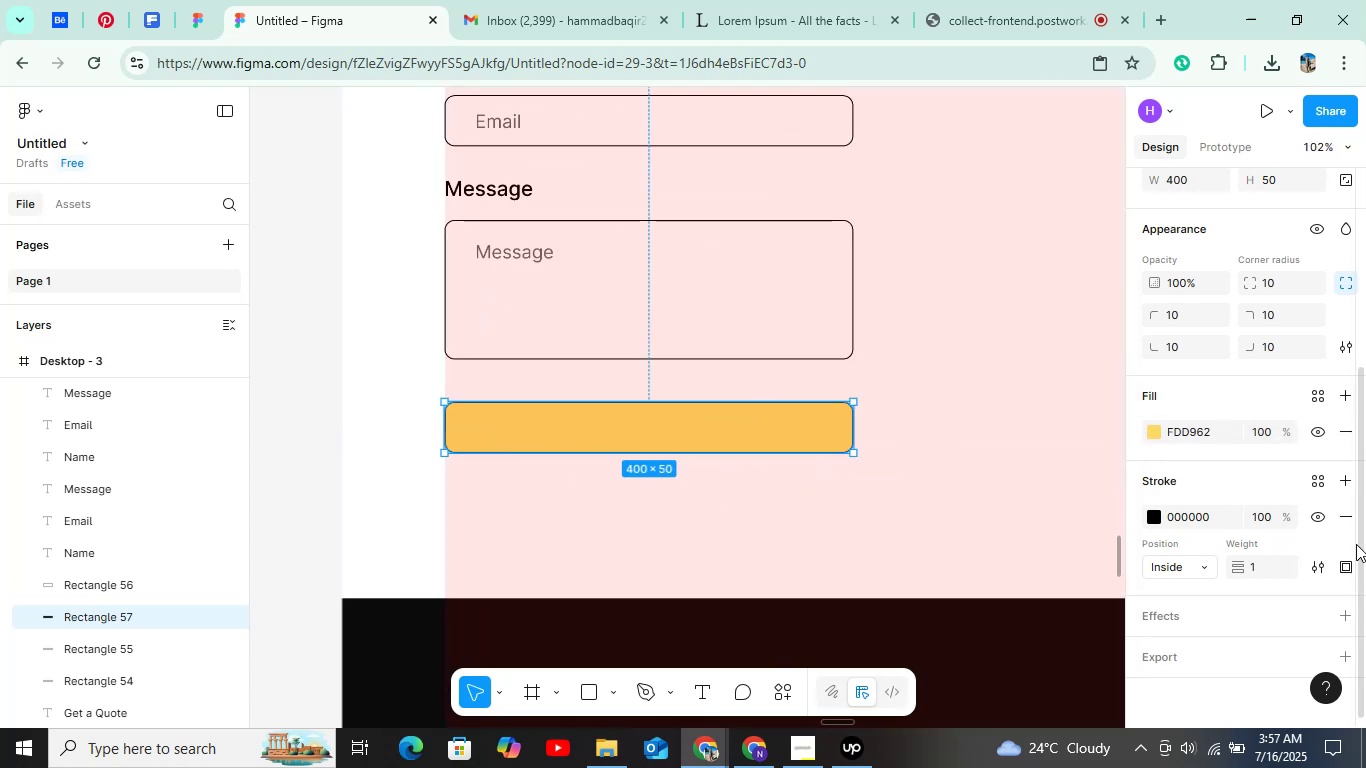 
left_click([1356, 510])
 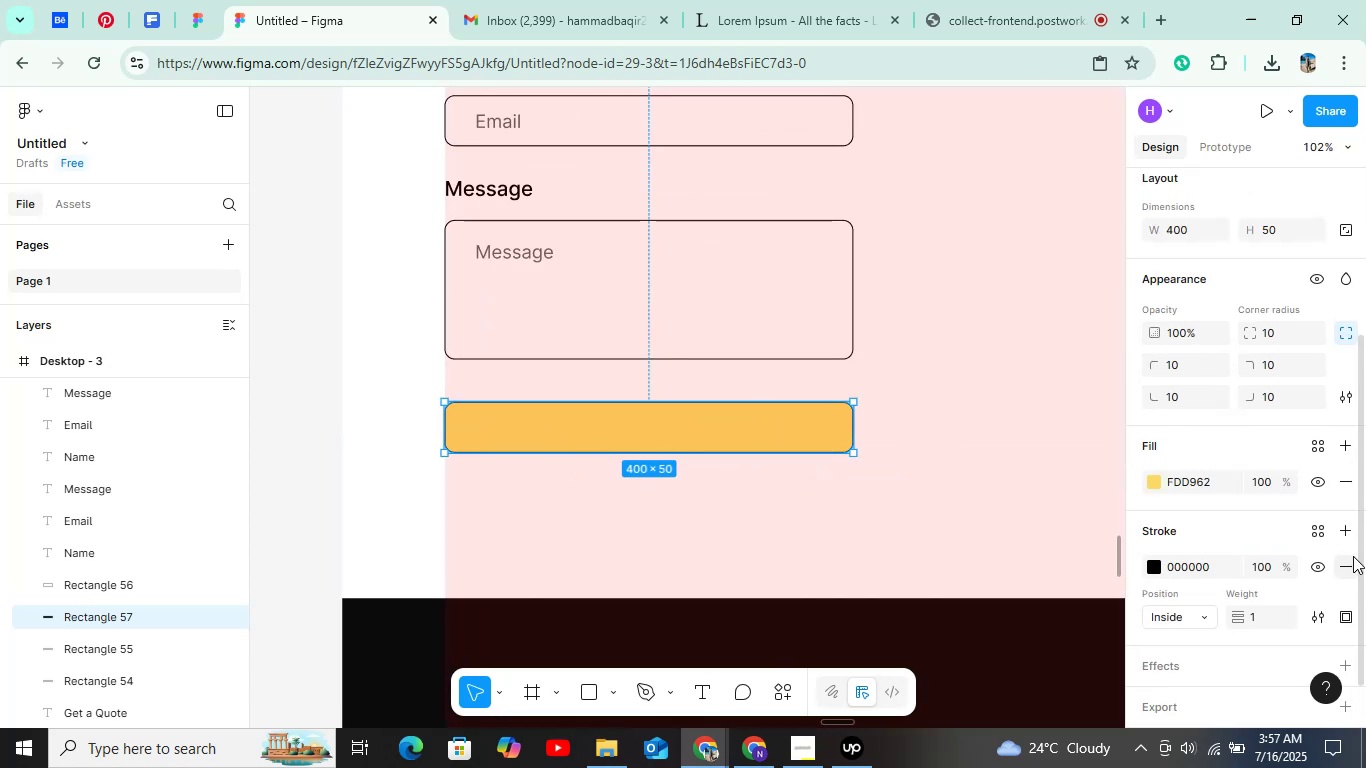 
left_click([1345, 560])
 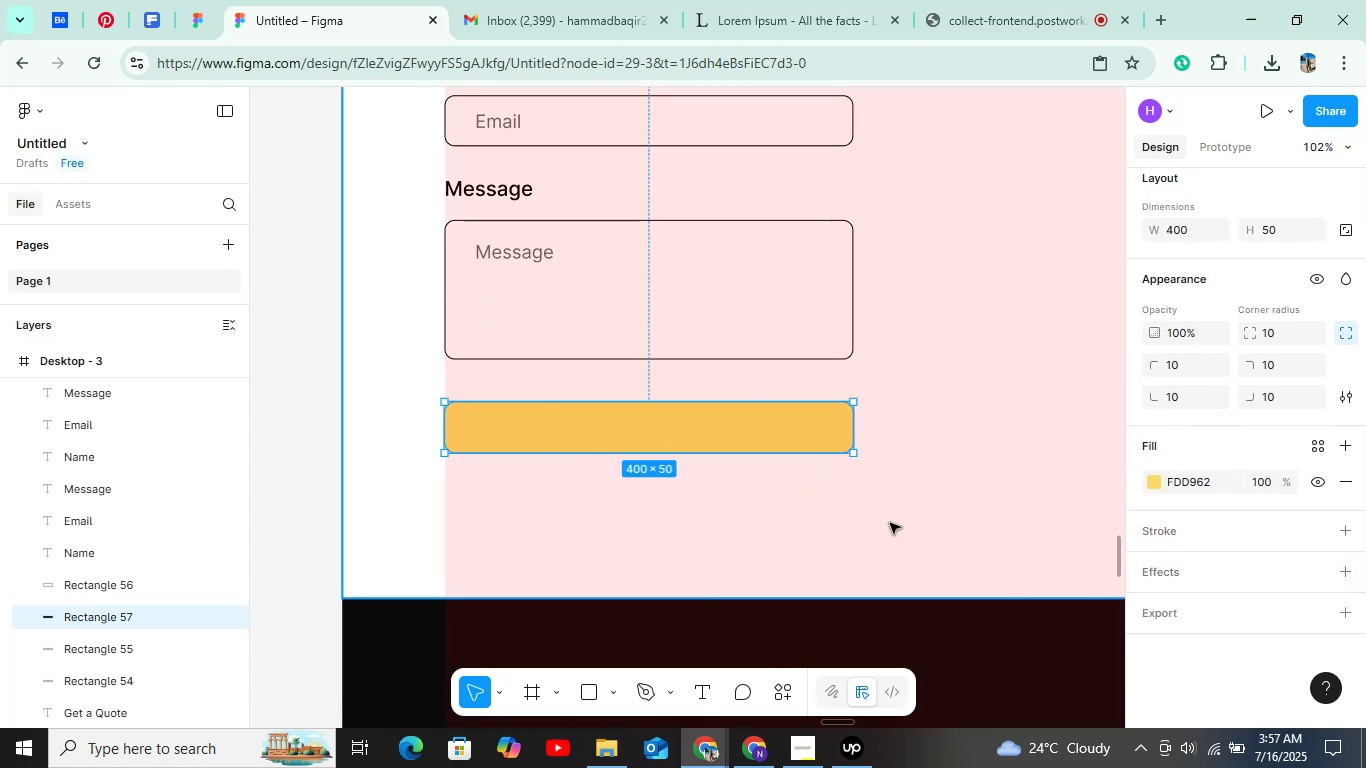 
key(T)
 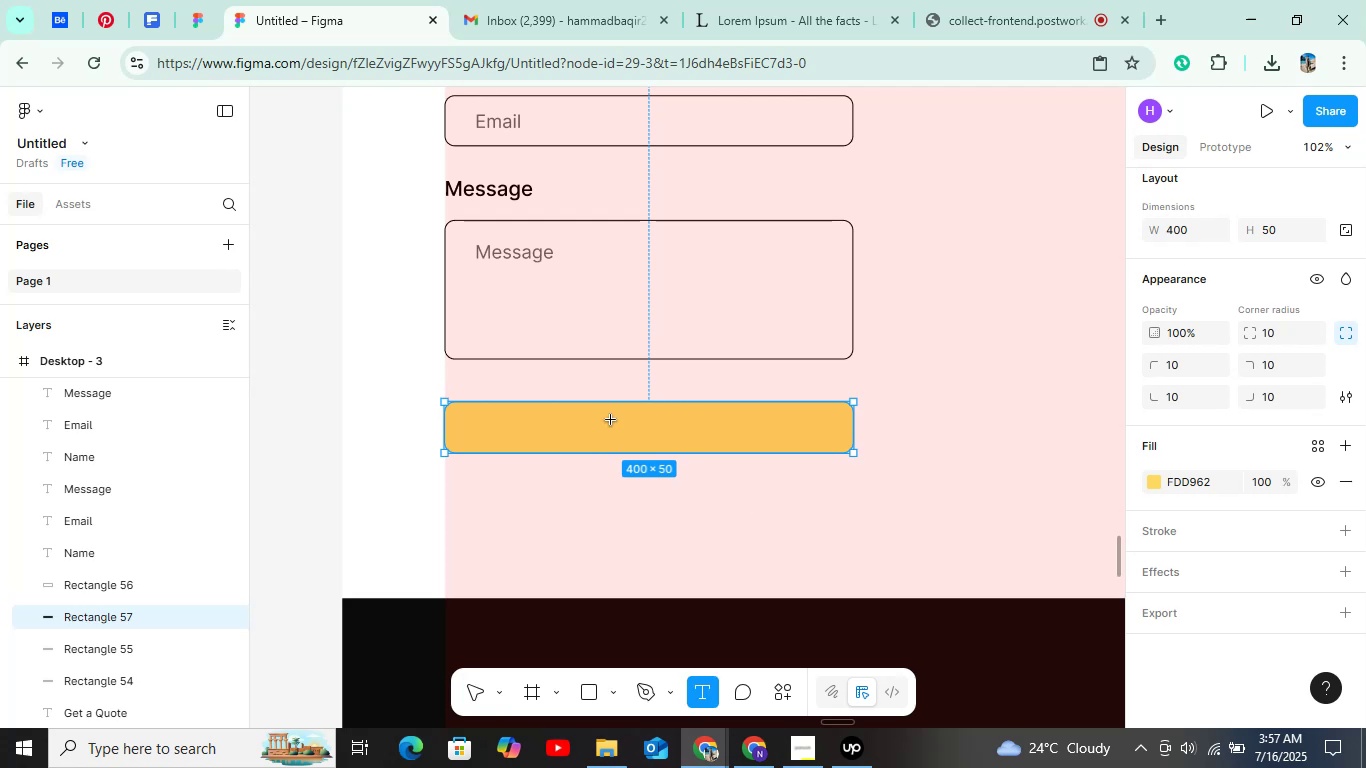 
left_click([605, 416])
 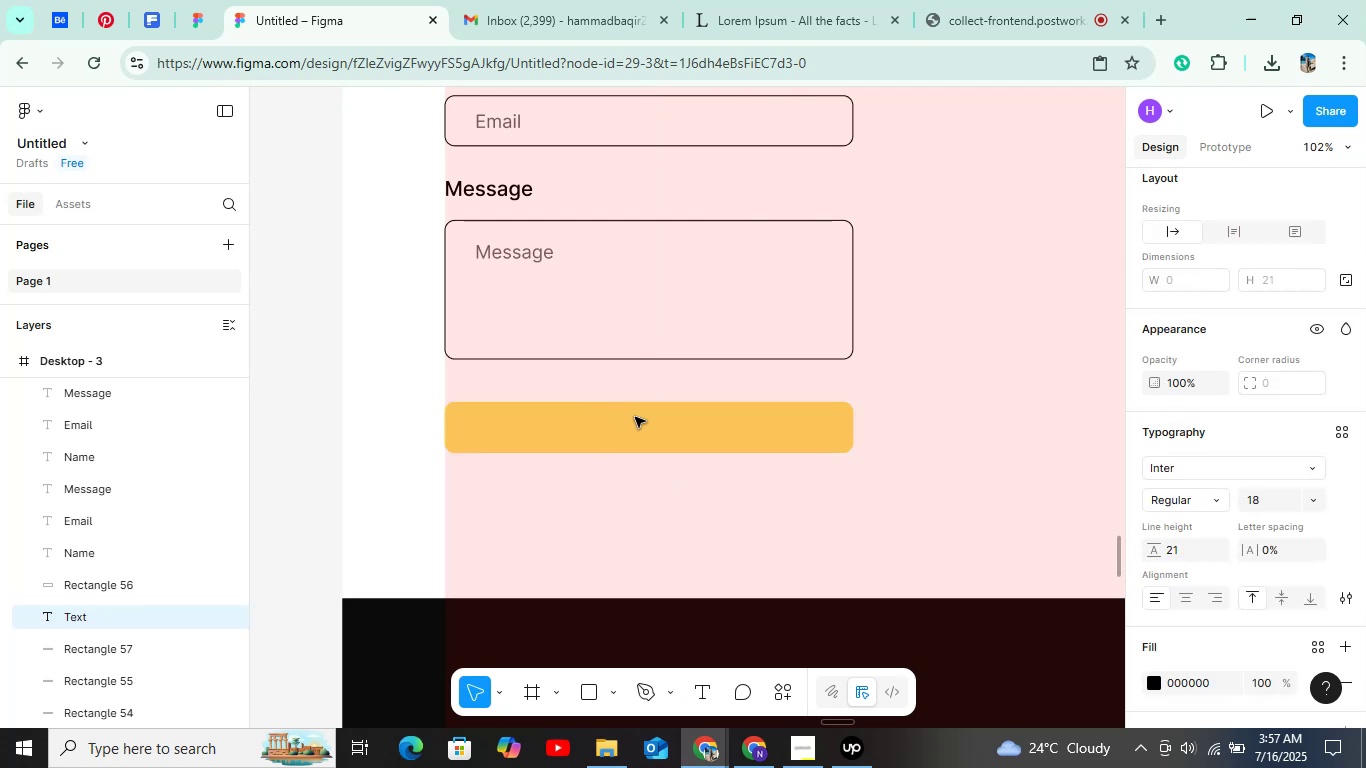 
type(Send Message)
 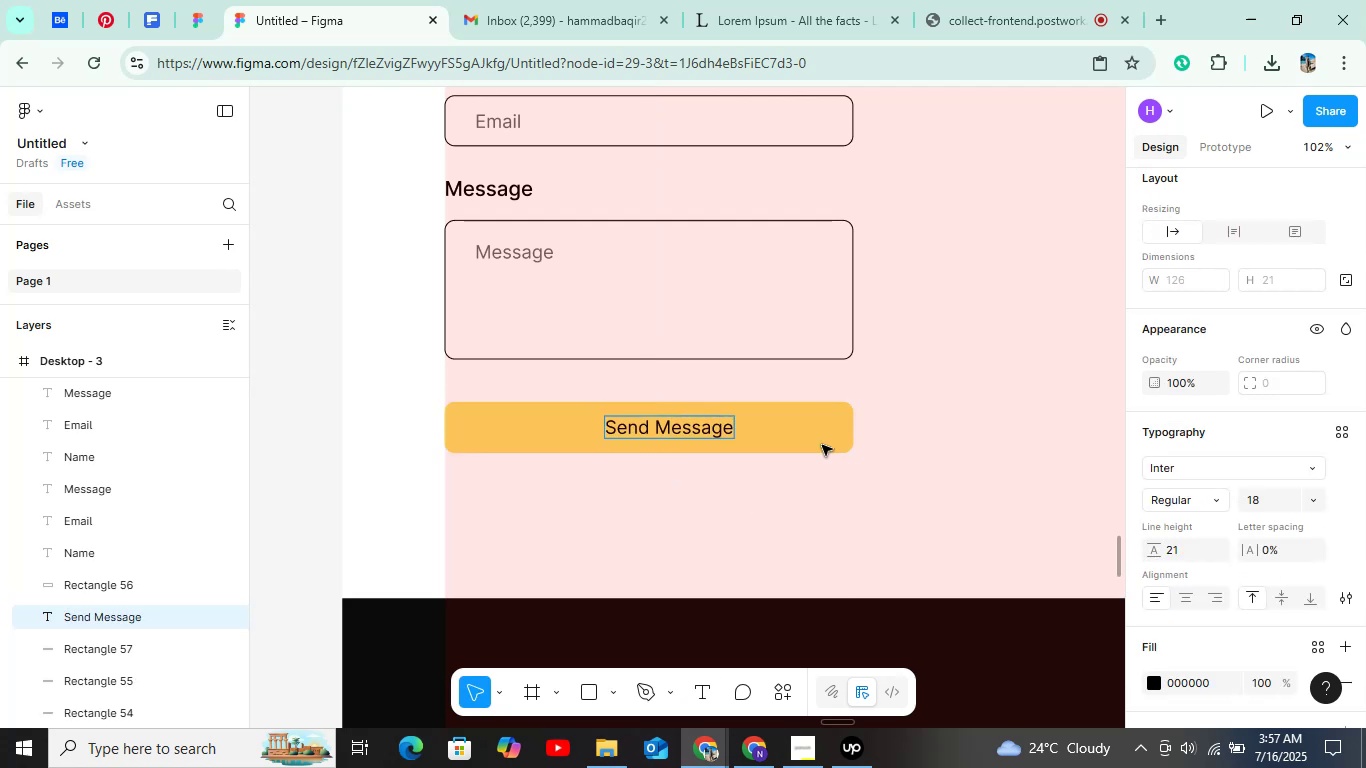 
left_click([1062, 461])
 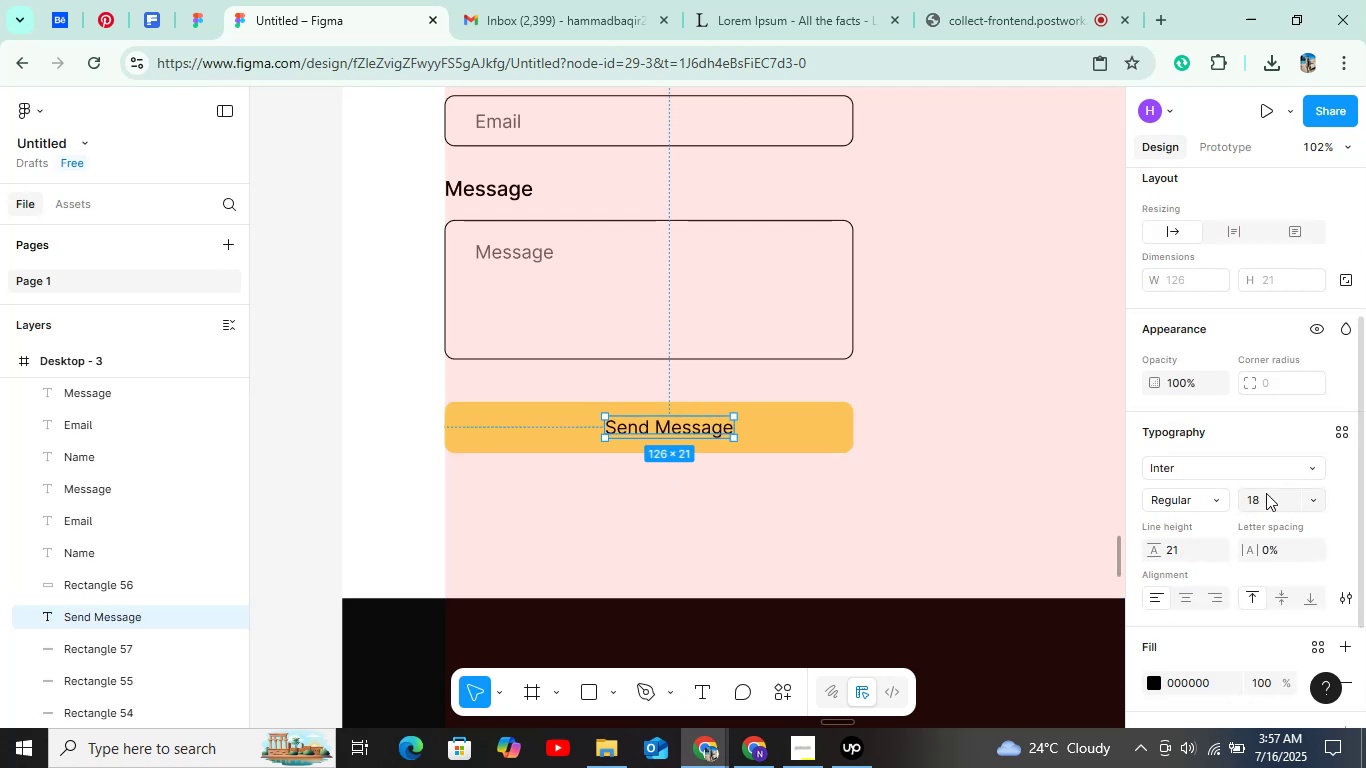 
left_click([1268, 493])
 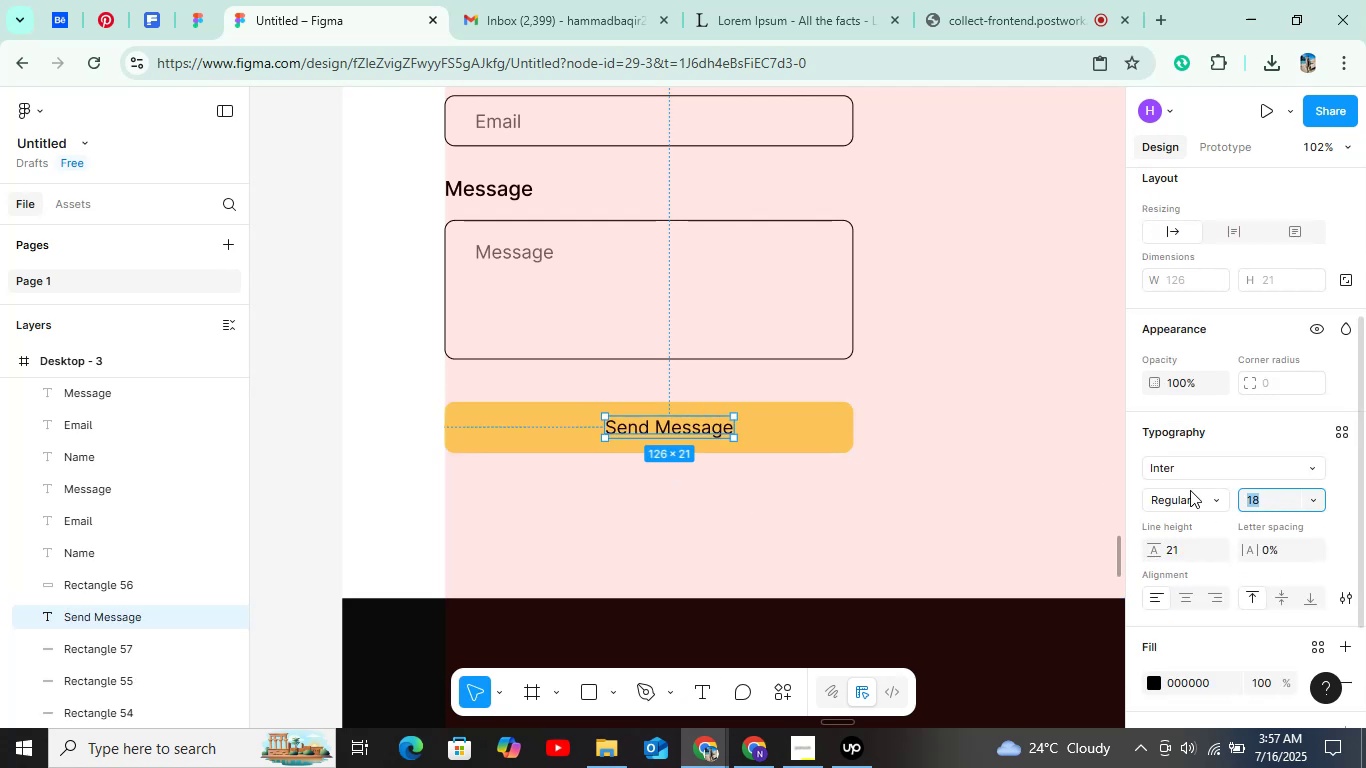 
key(ArrowUp)
 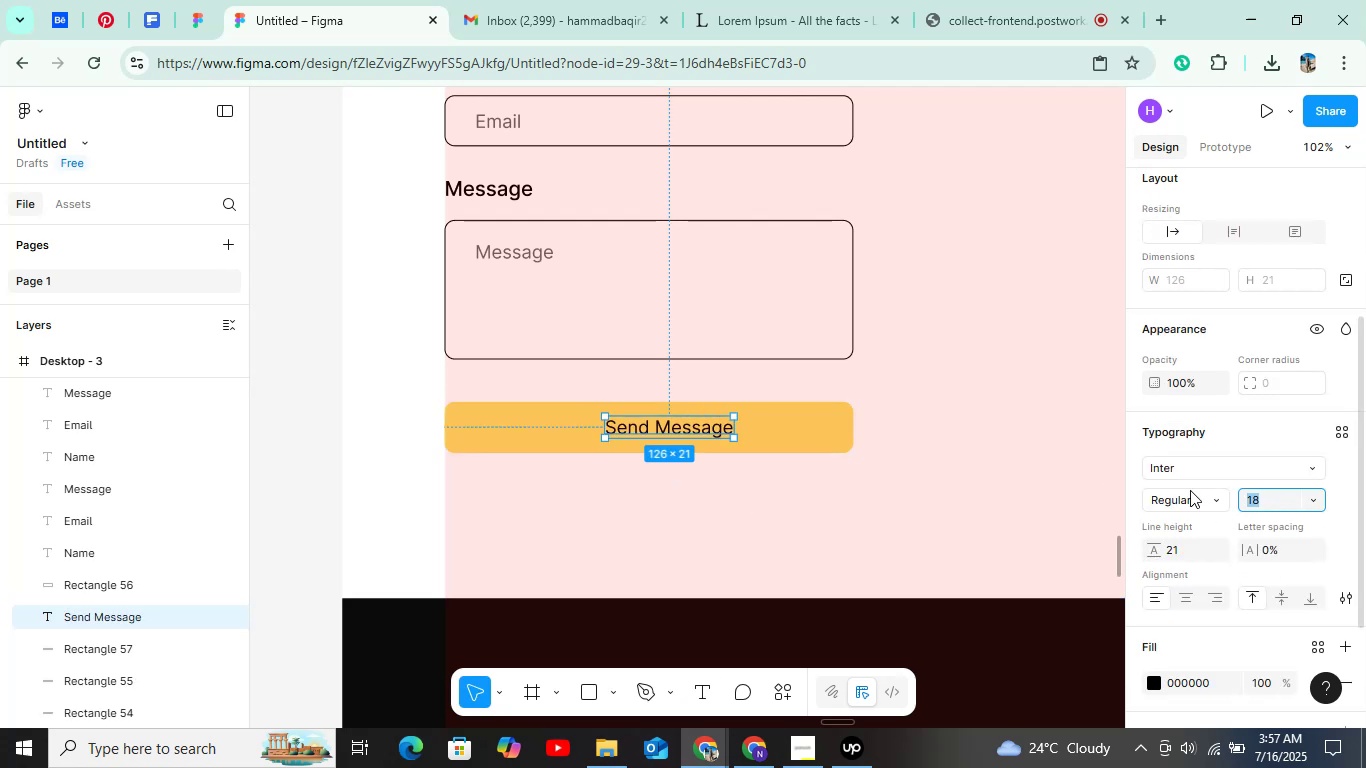 
key(ArrowUp)
 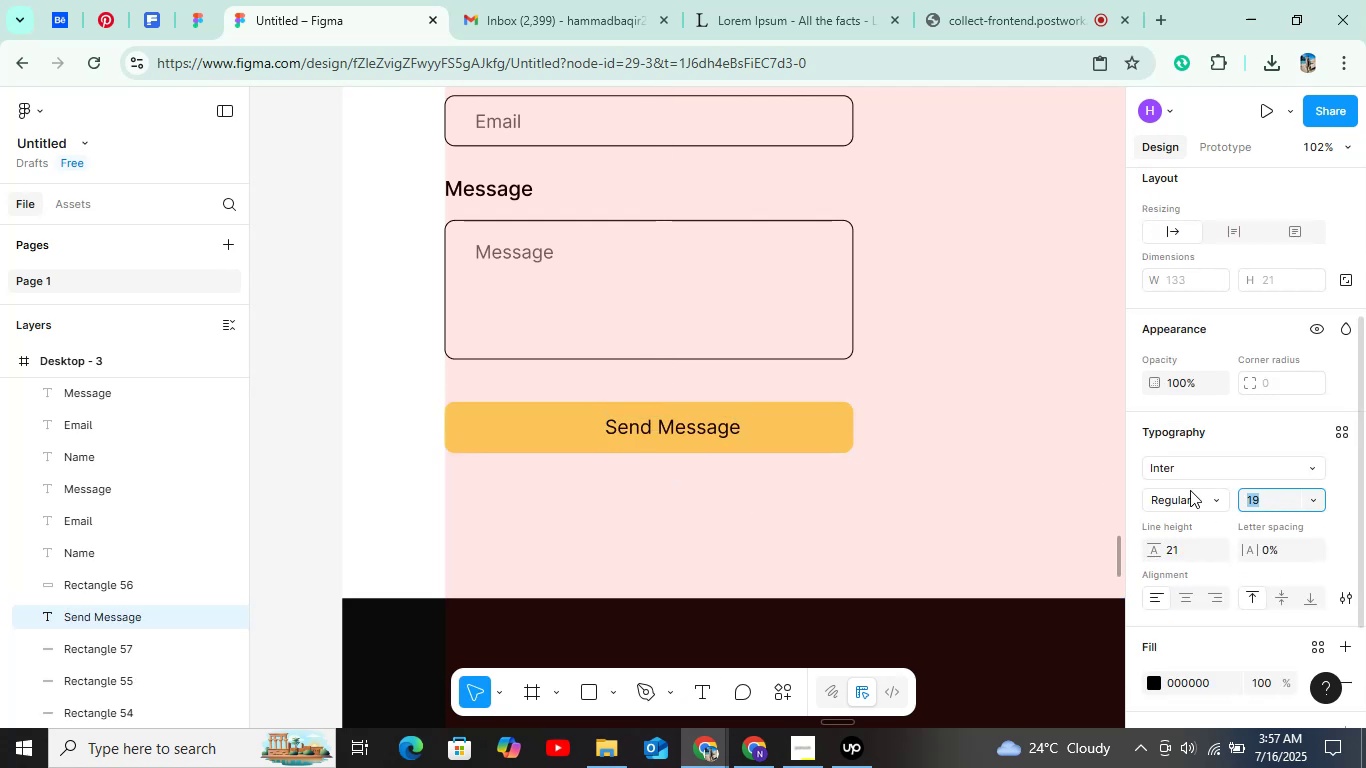 
key(ArrowUp)
 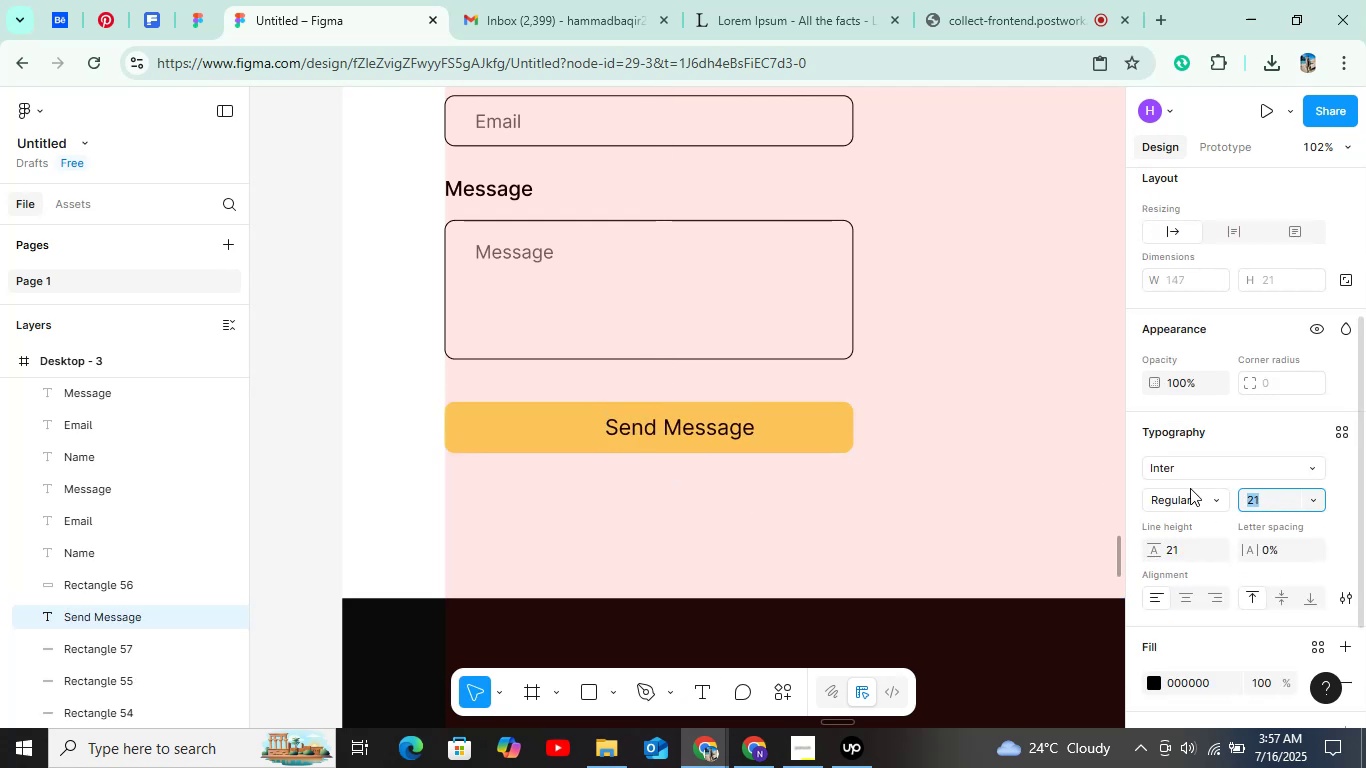 
key(ArrowUp)
 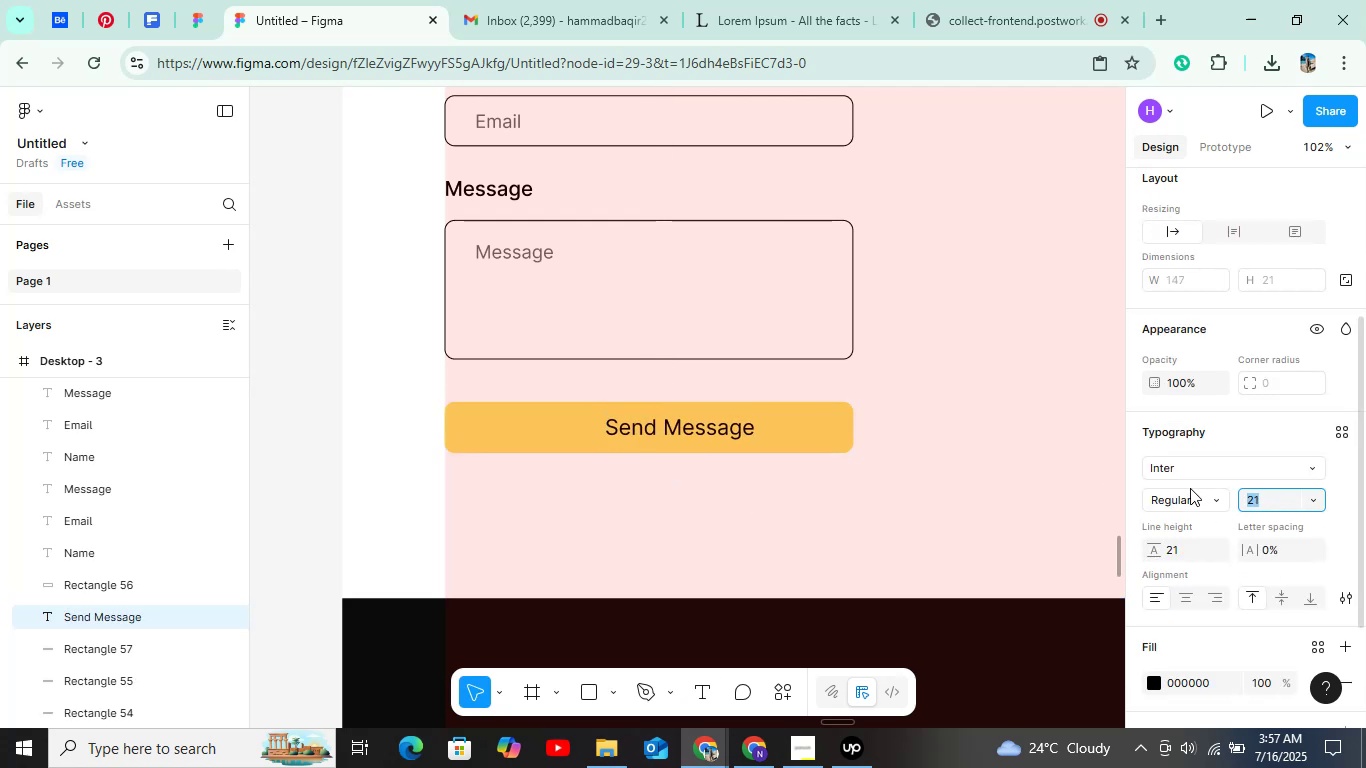 
key(ArrowDown)
 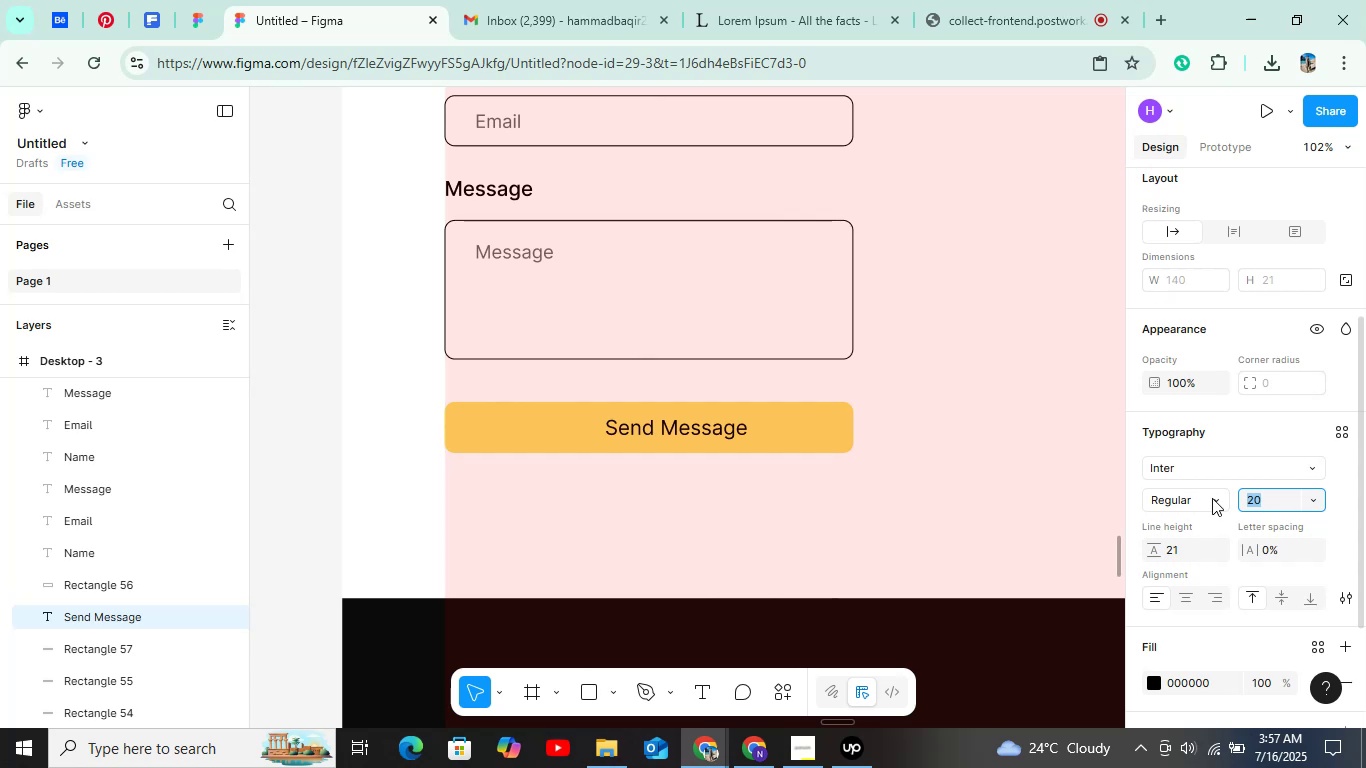 
key(ArrowUp)
 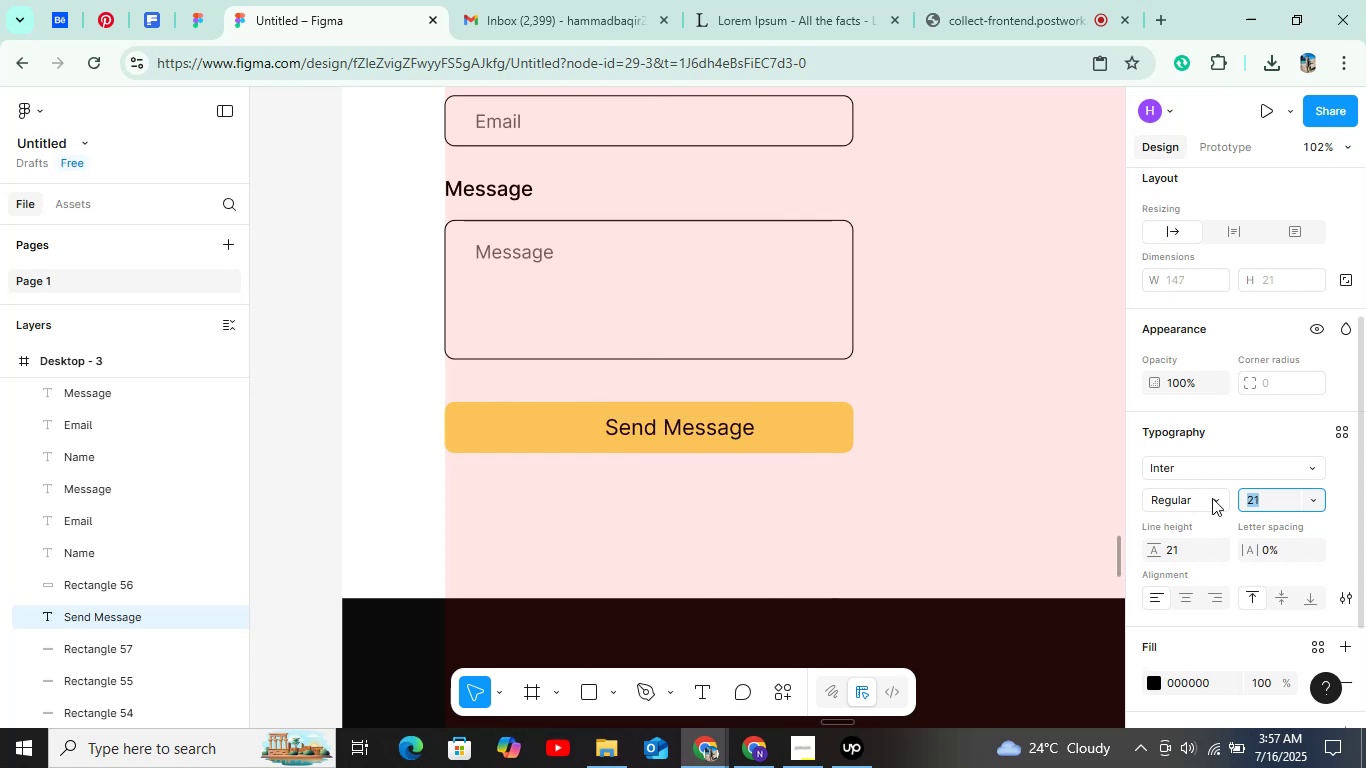 
key(ArrowUp)
 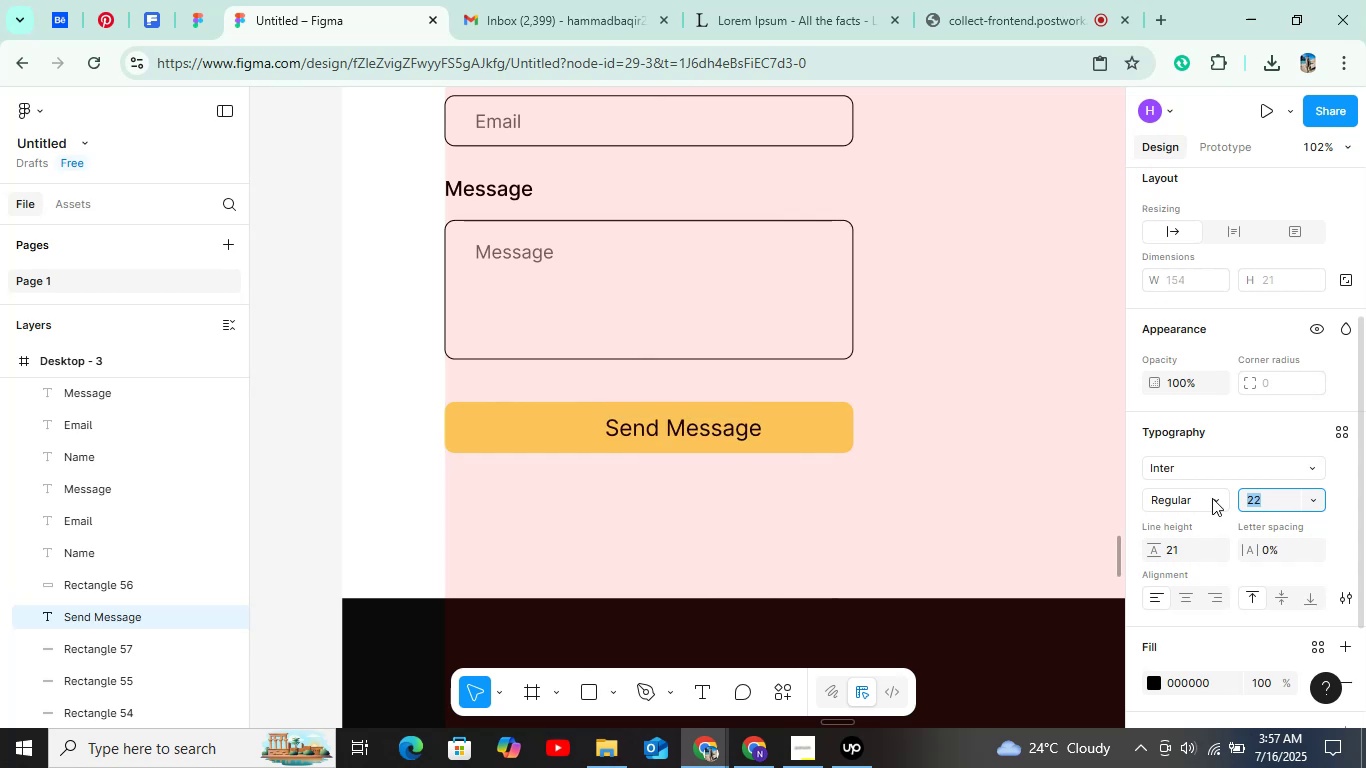 
left_click([1212, 498])
 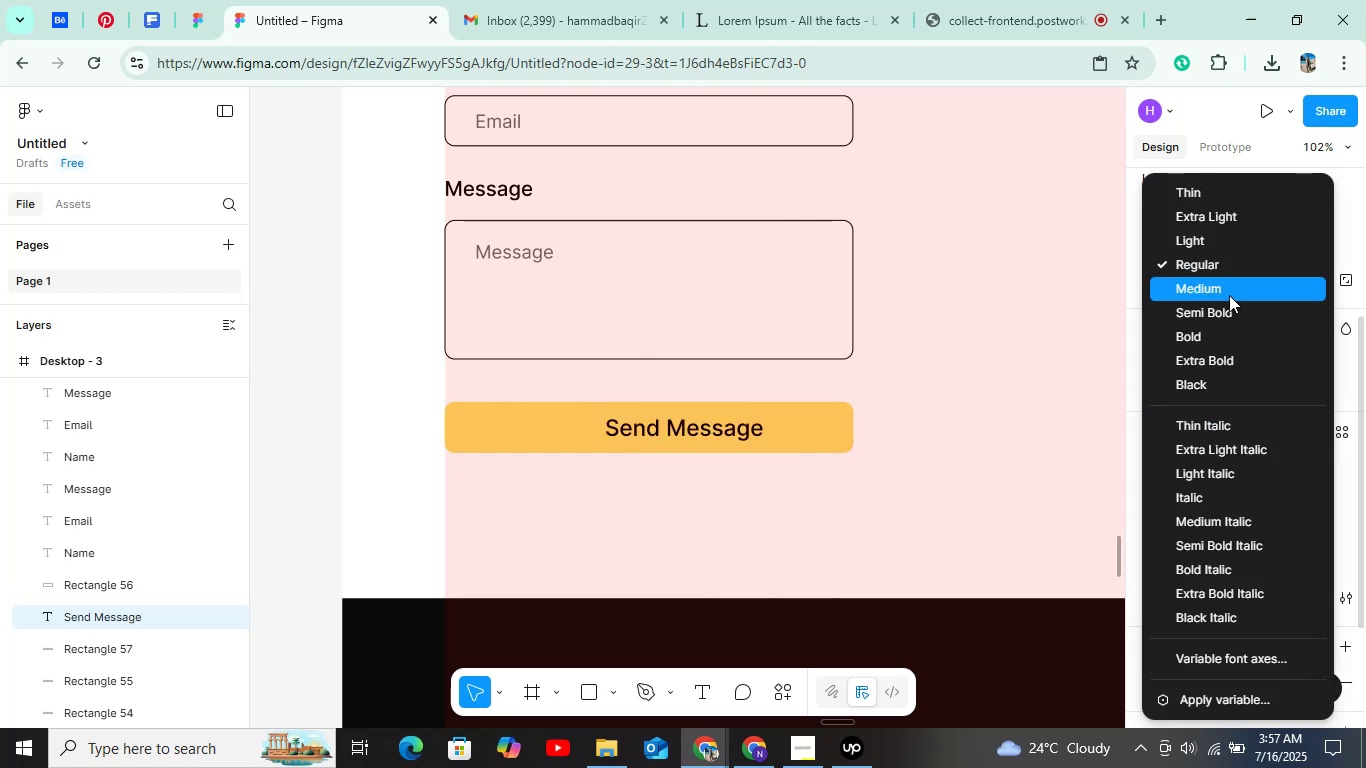 
left_click([1229, 295])
 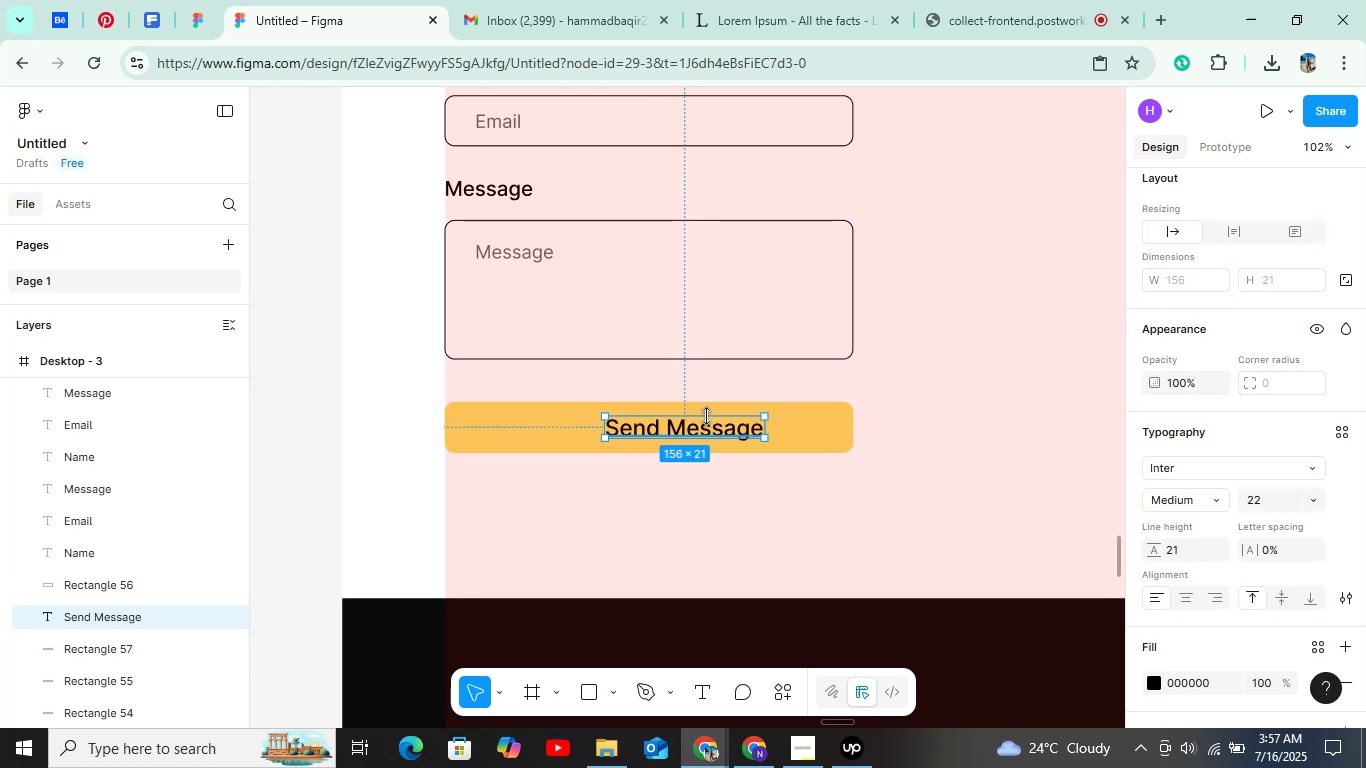 
left_click([707, 434])
 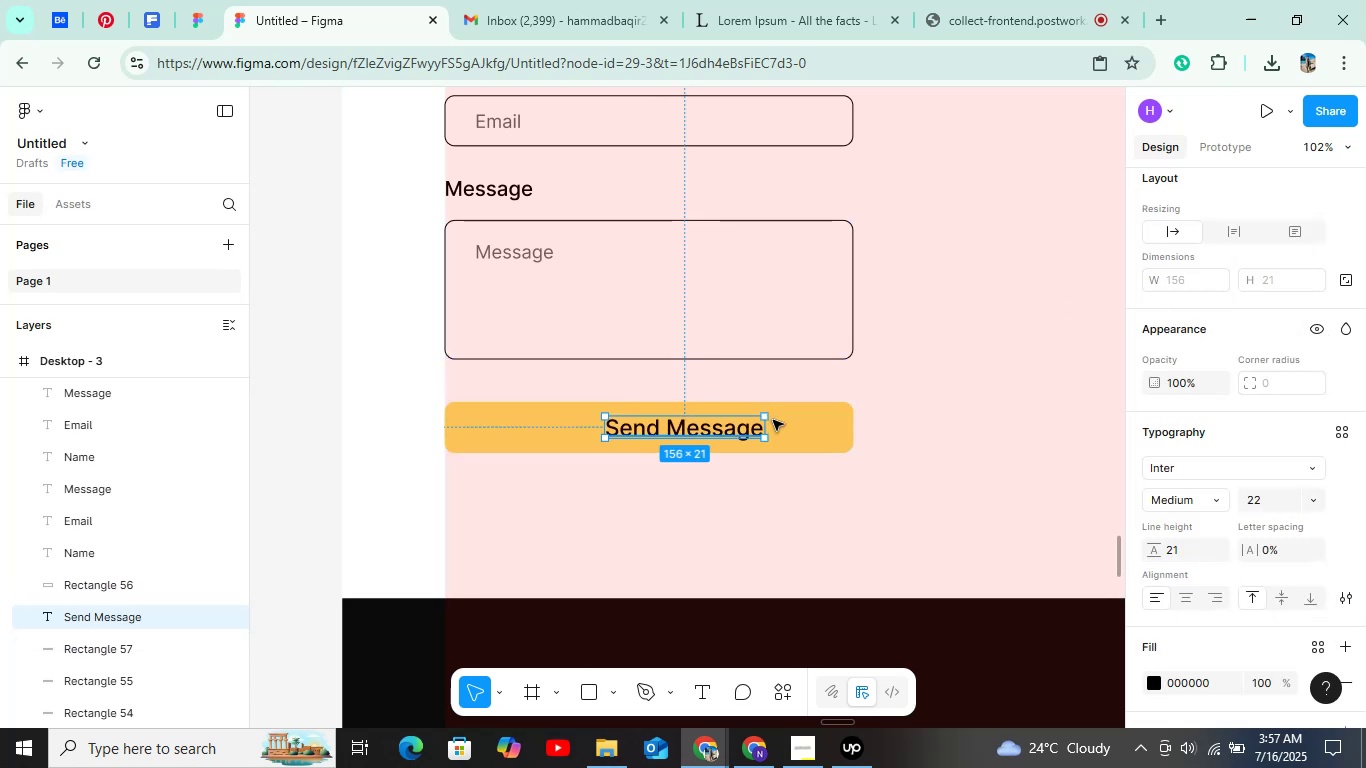 
key(Alt+Shift+ArrowLeft)
 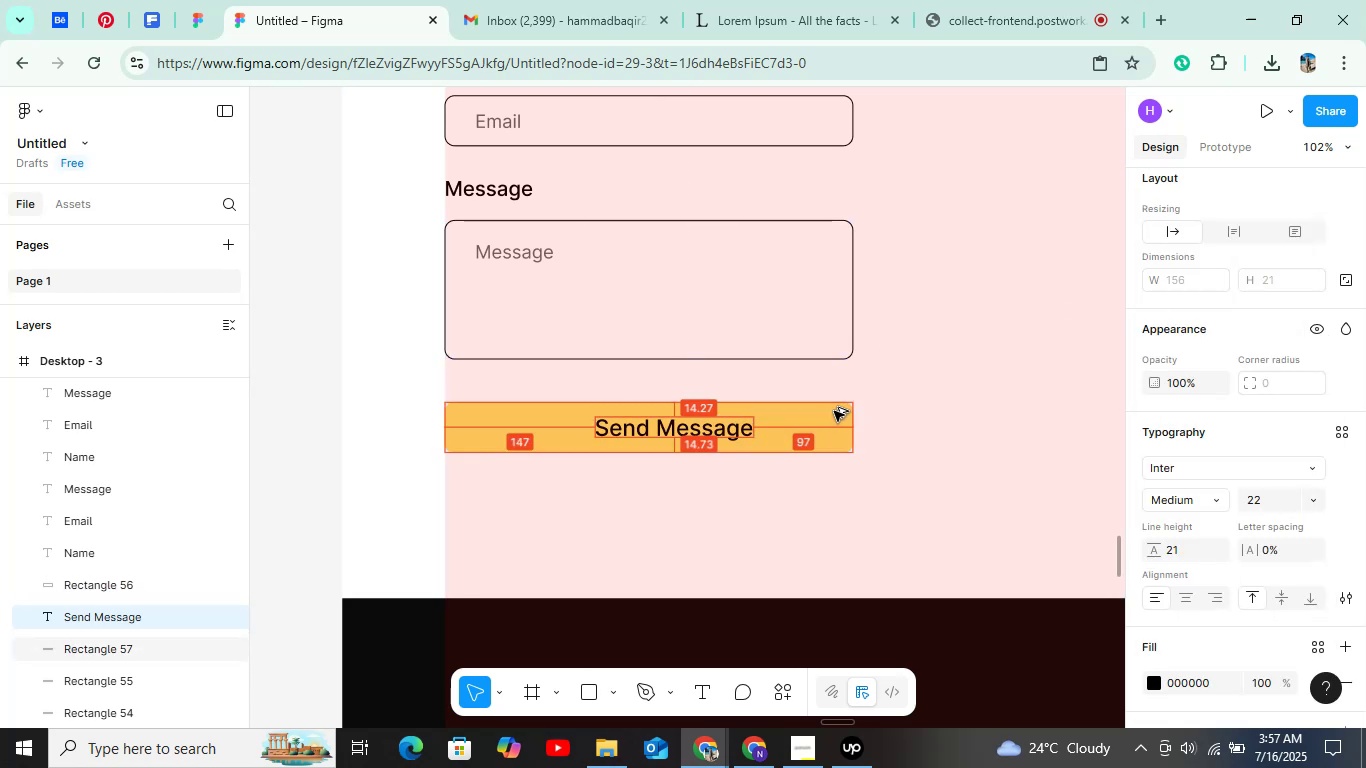 
key(Alt+Shift+ArrowLeft)
 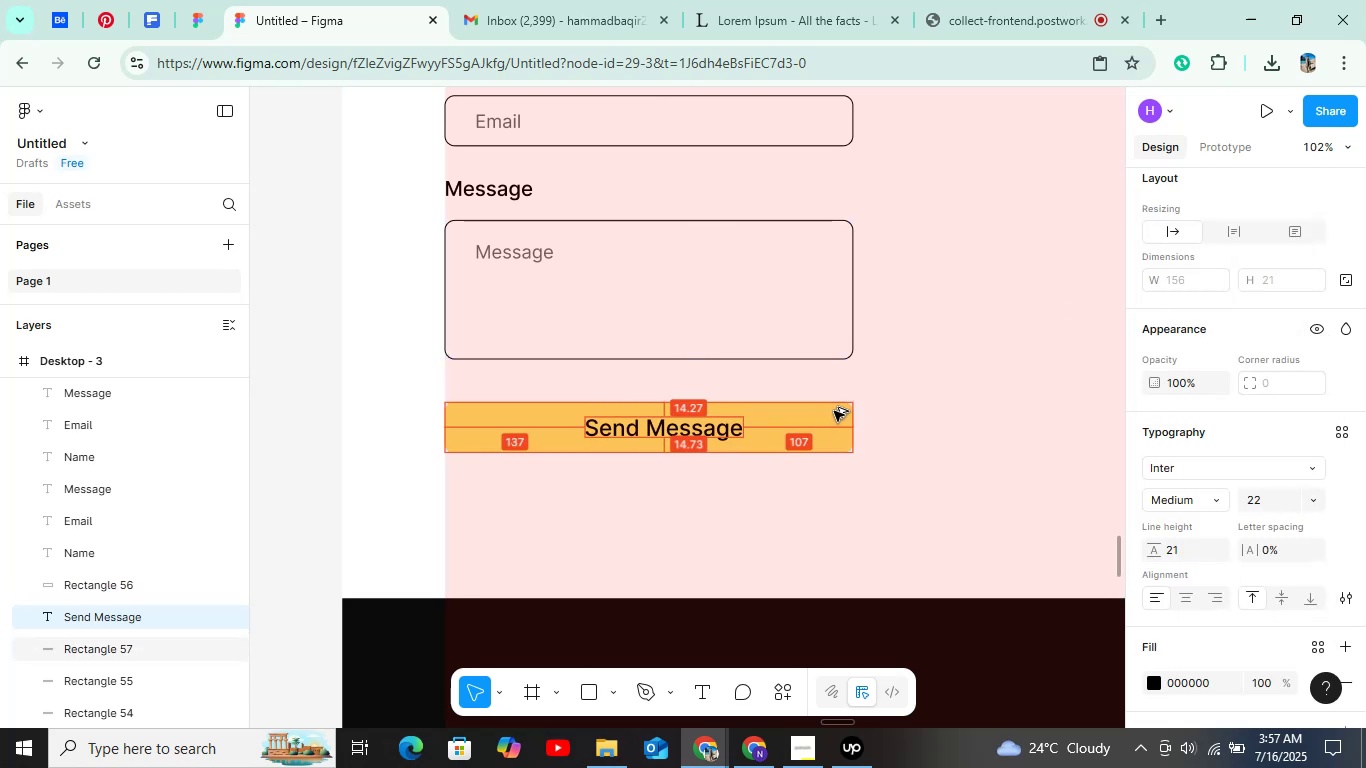 
key(Alt+Shift+ArrowLeft)
 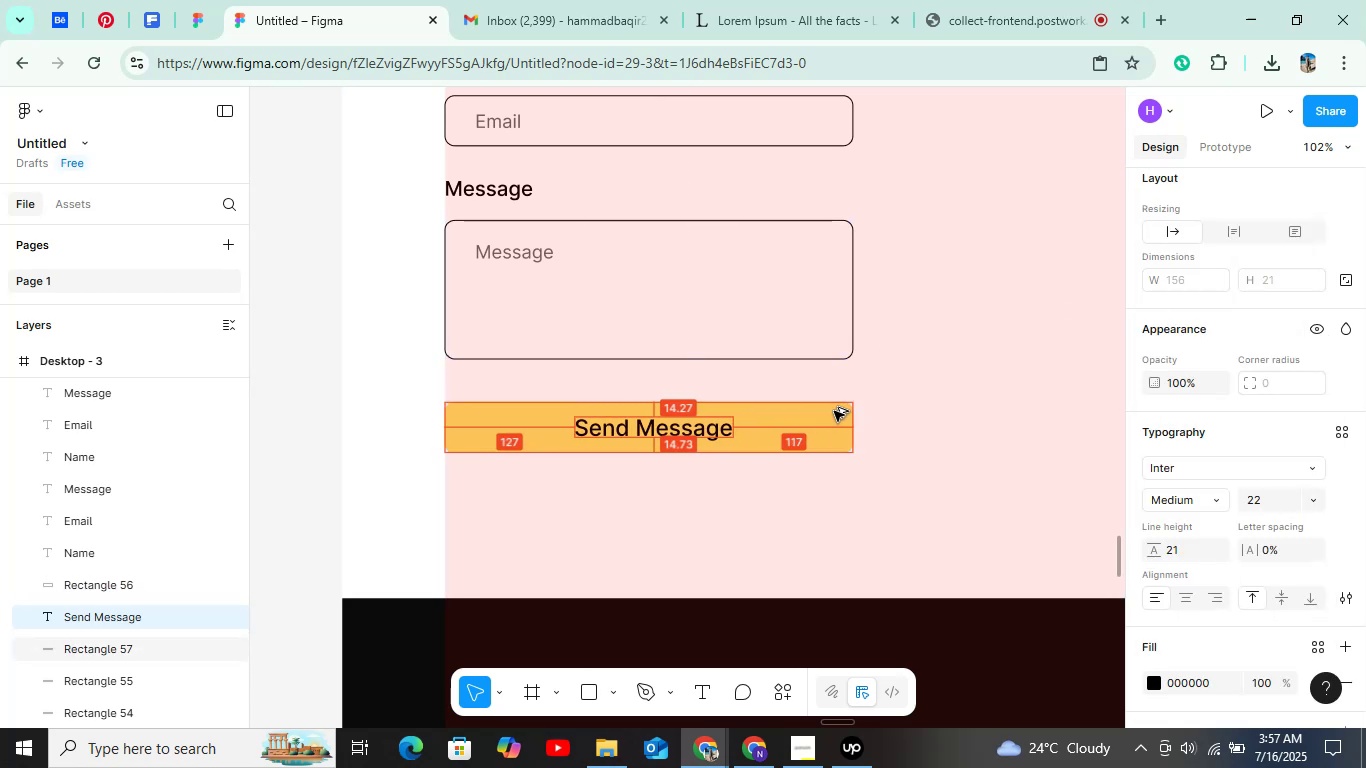 
key(Alt+Shift+ArrowLeft)
 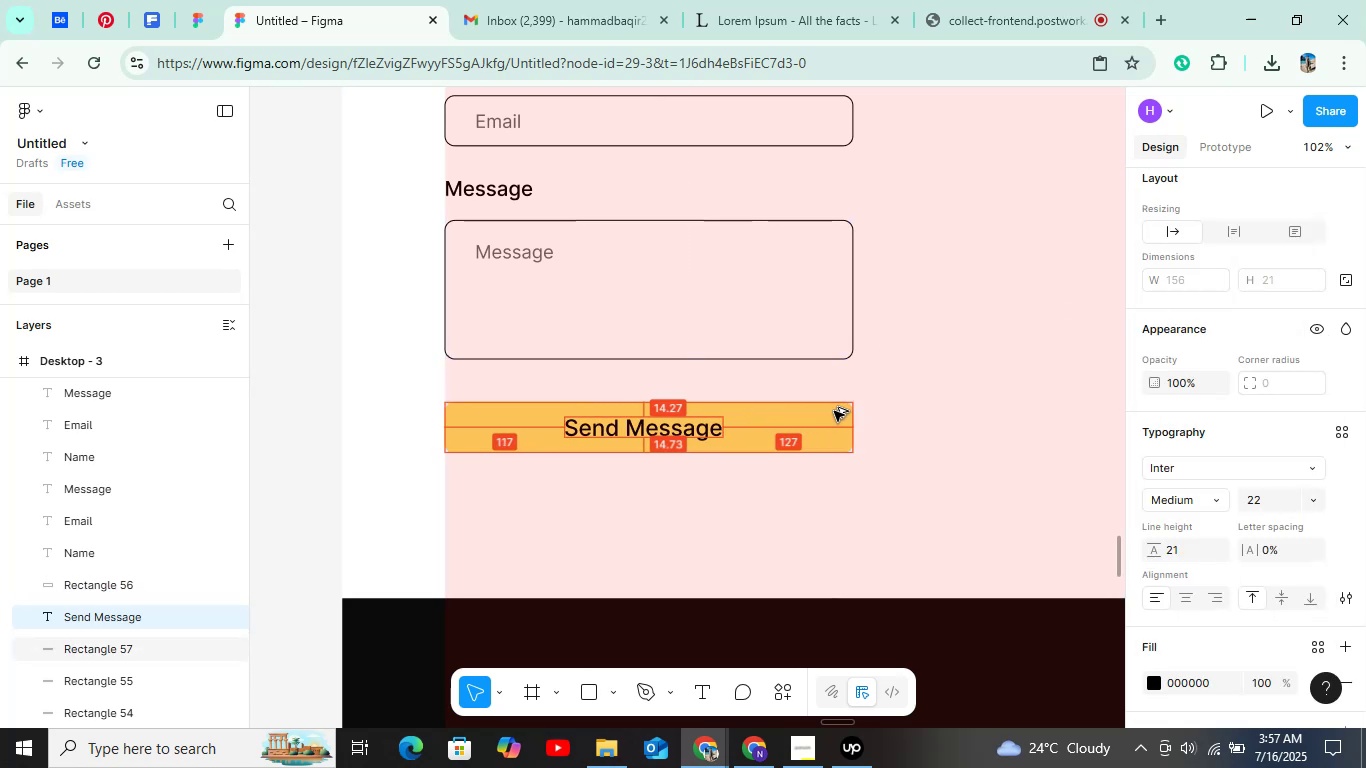 
key(Alt+ArrowRight)
 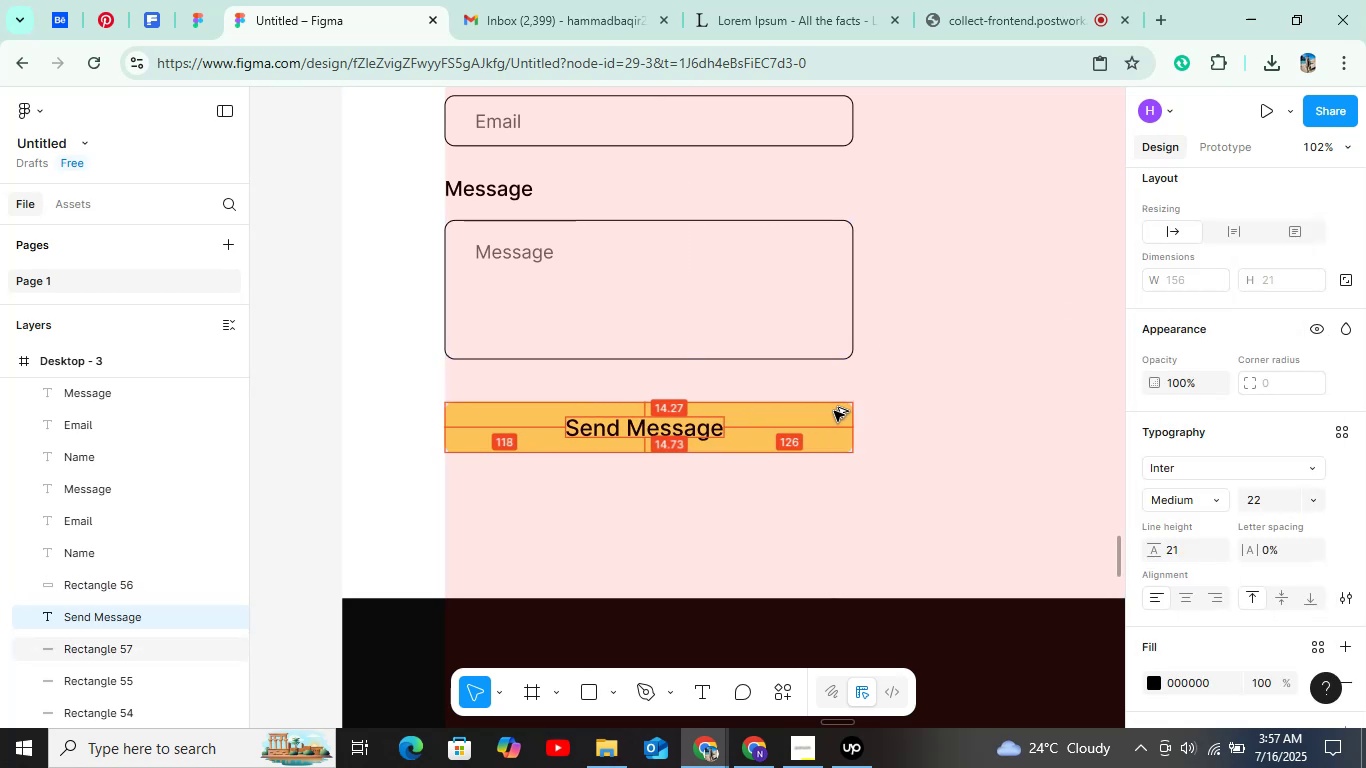 
key(Alt+ArrowRight)
 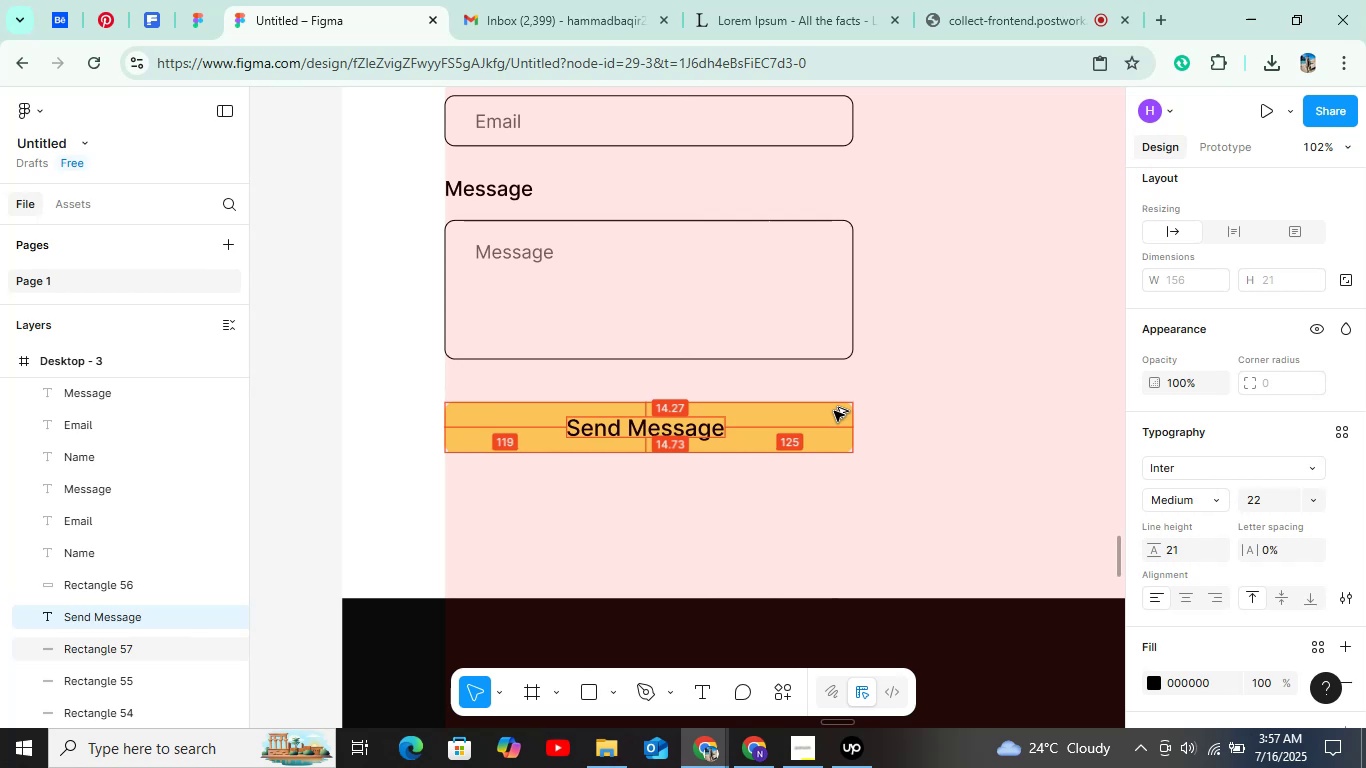 
key(Alt+ArrowRight)
 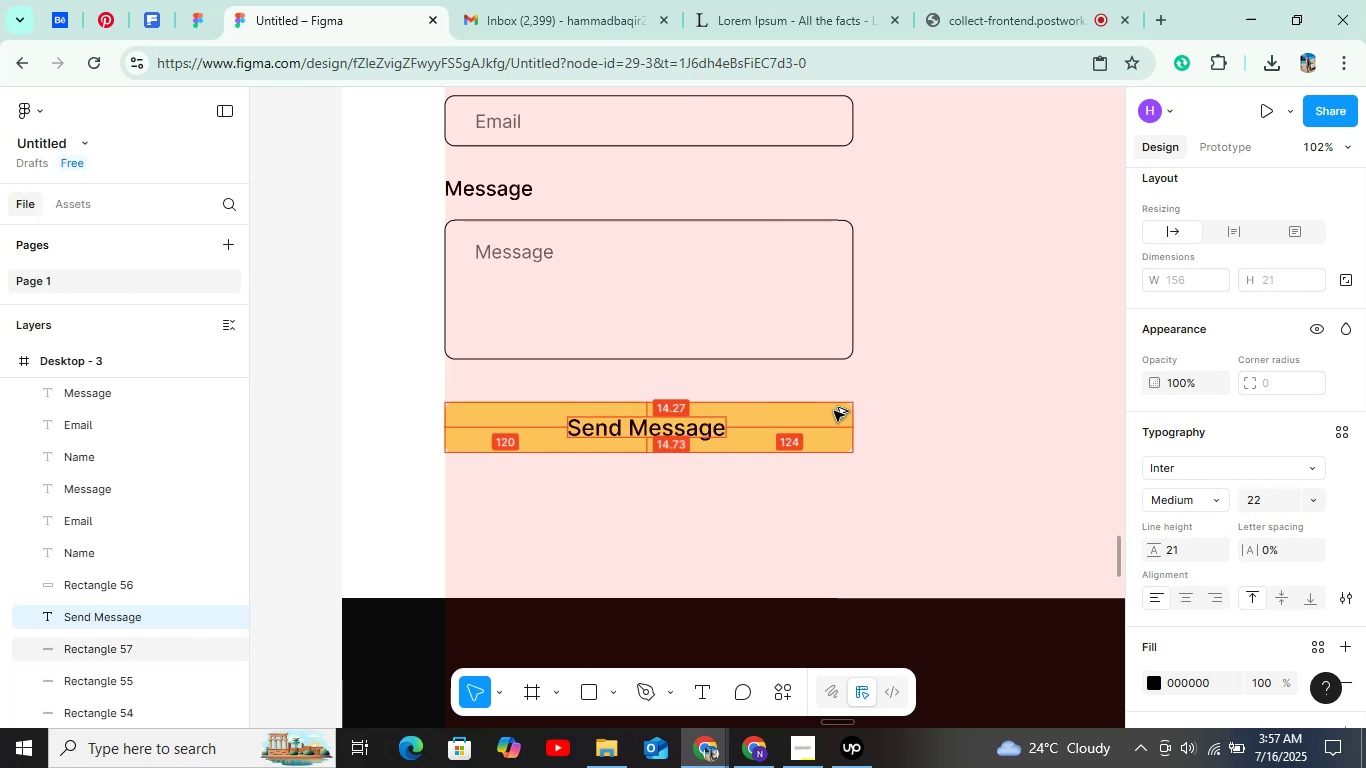 
key(Alt+ArrowRight)
 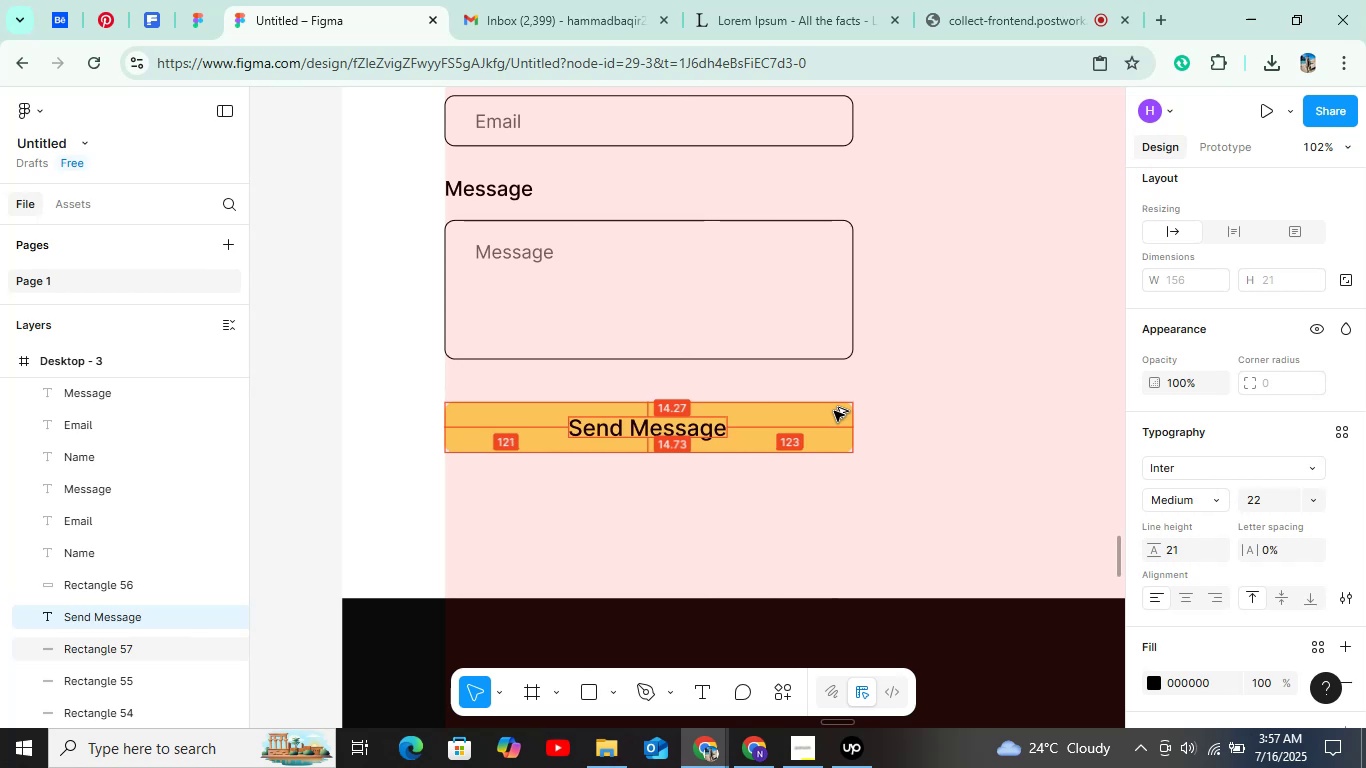 
key(Alt+ArrowRight)
 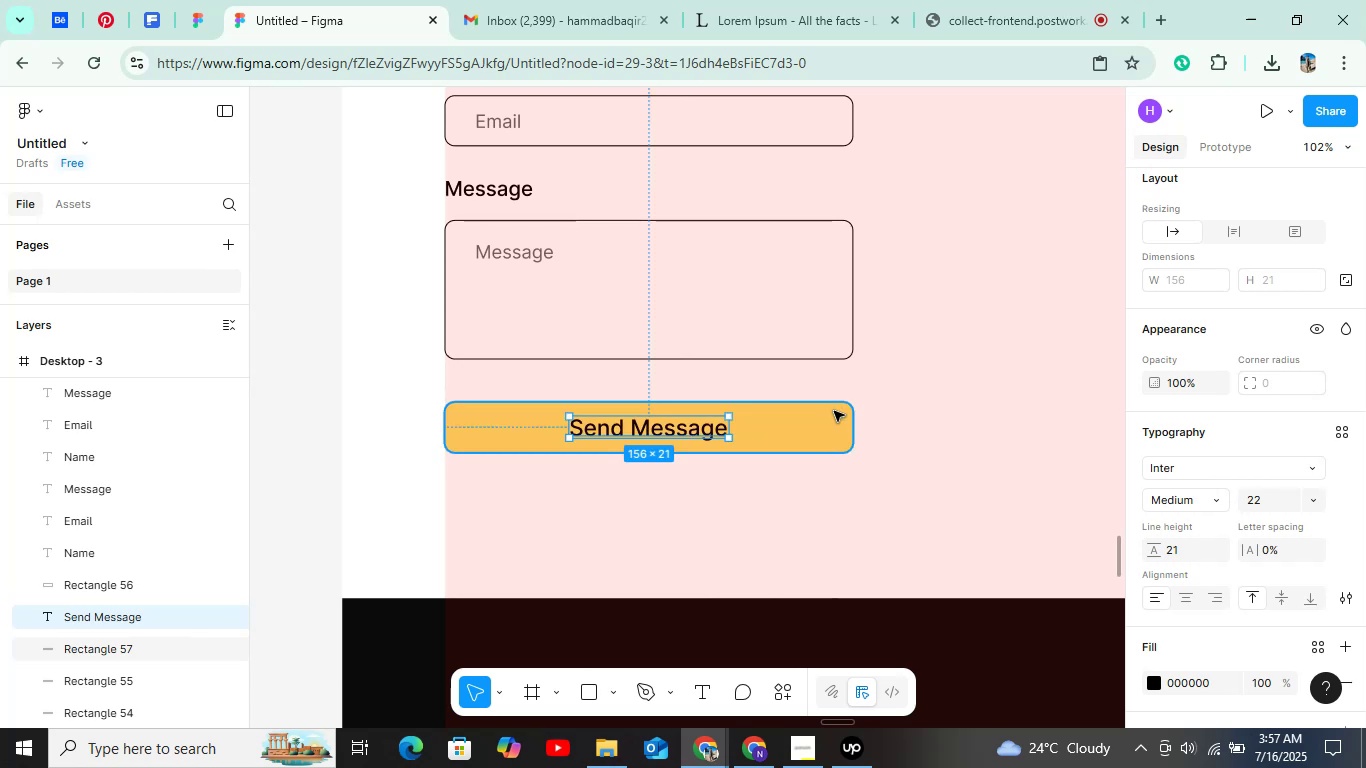 
left_click([834, 411])
 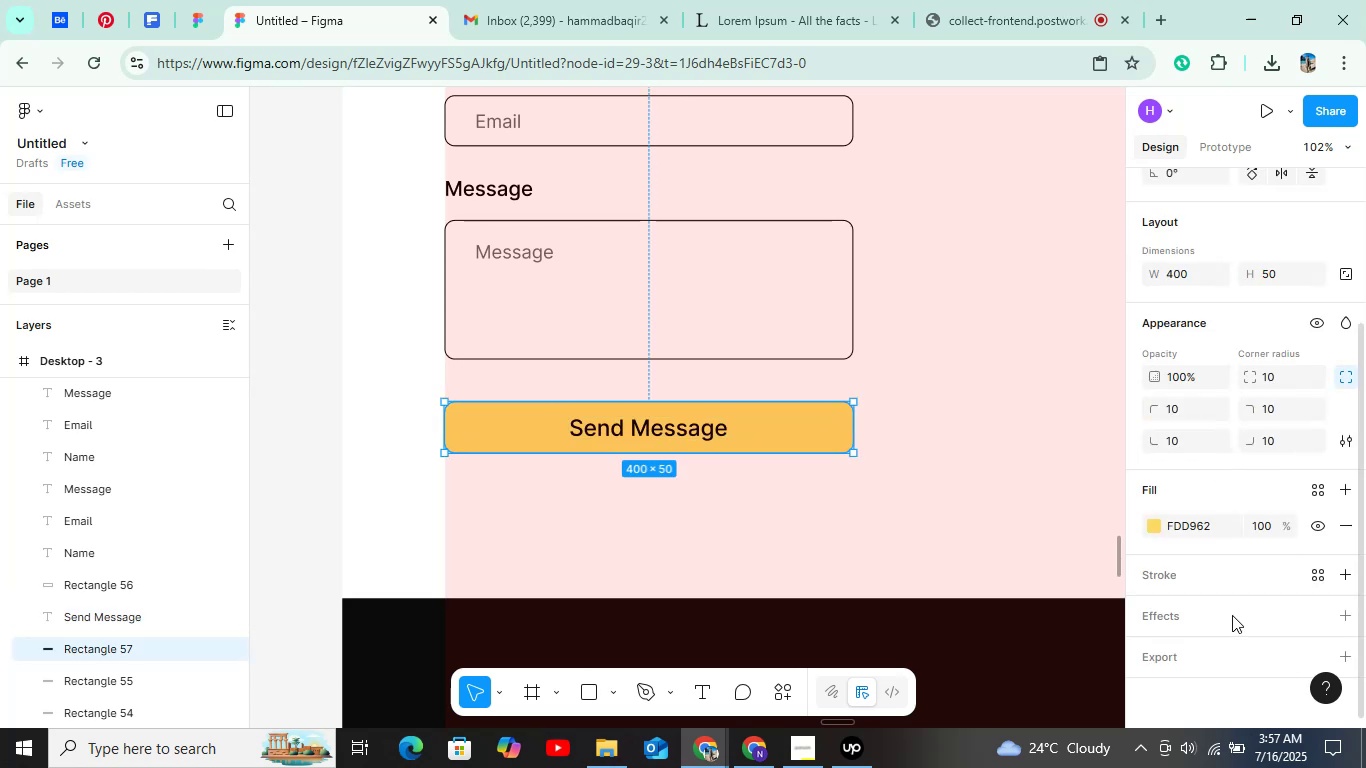 
left_click([1232, 615])
 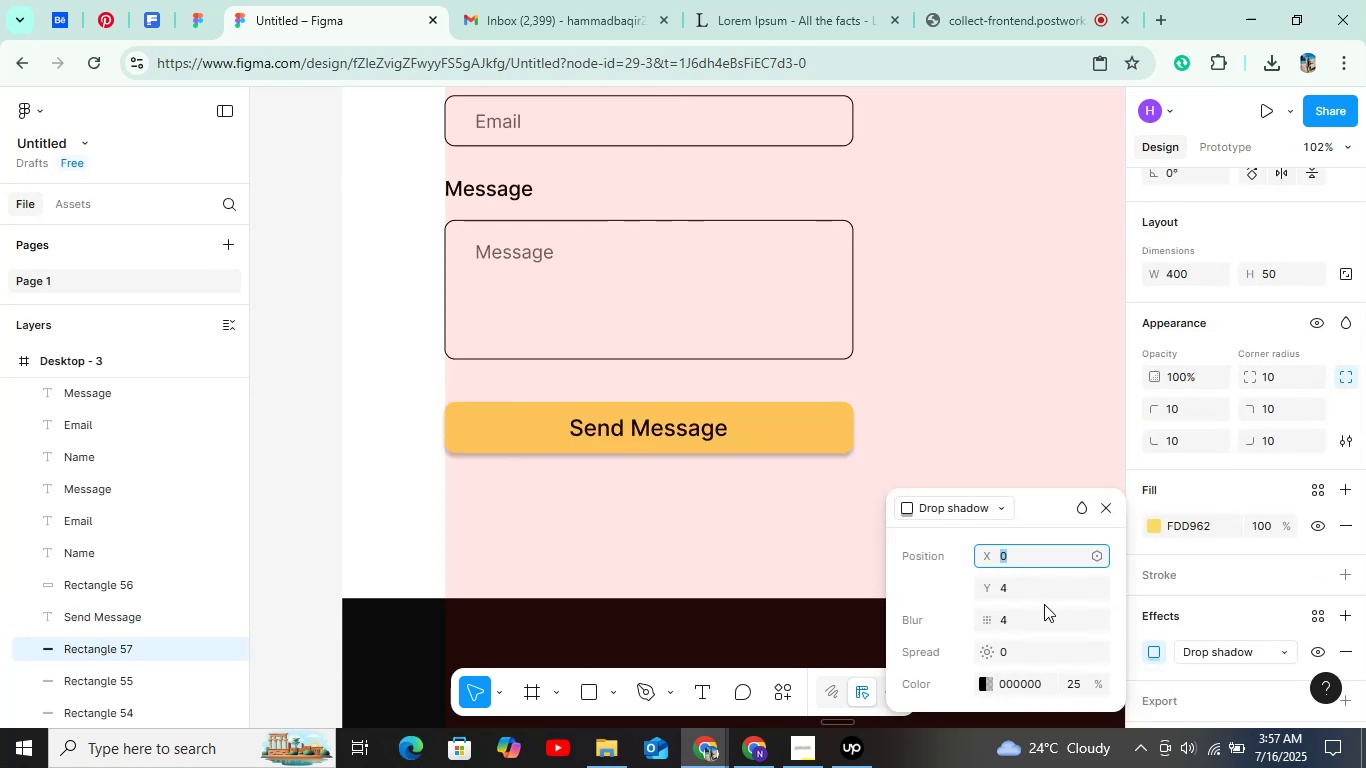 
left_click([1040, 587])
 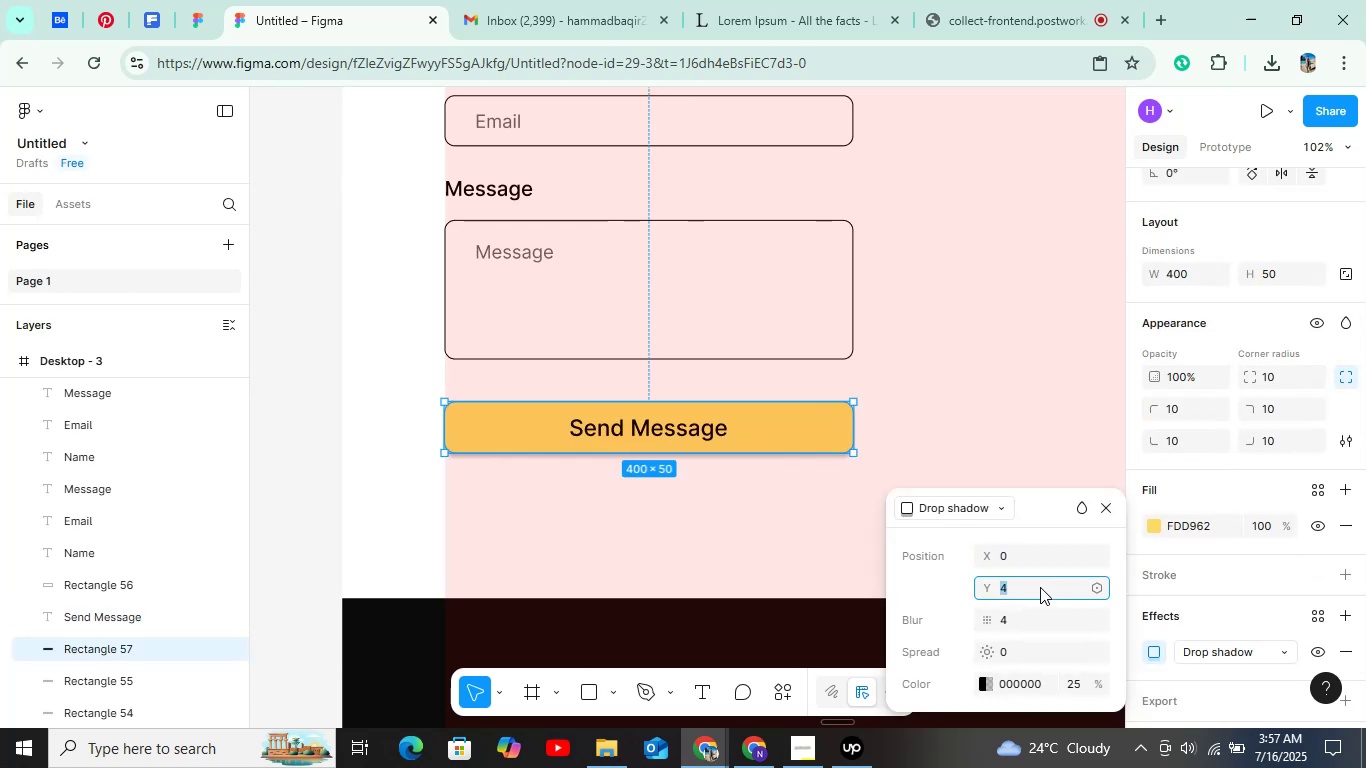 
key(ArrowUp)
 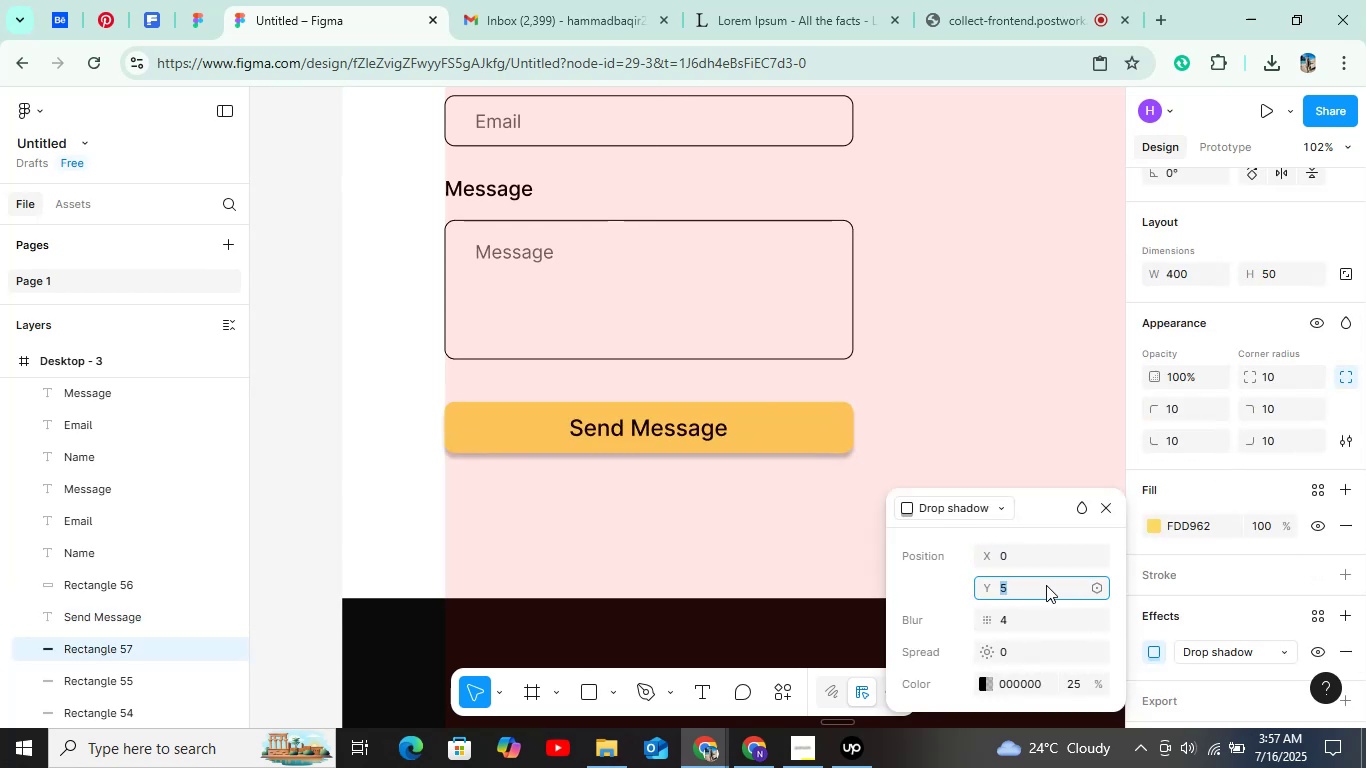 
key(ArrowUp)
 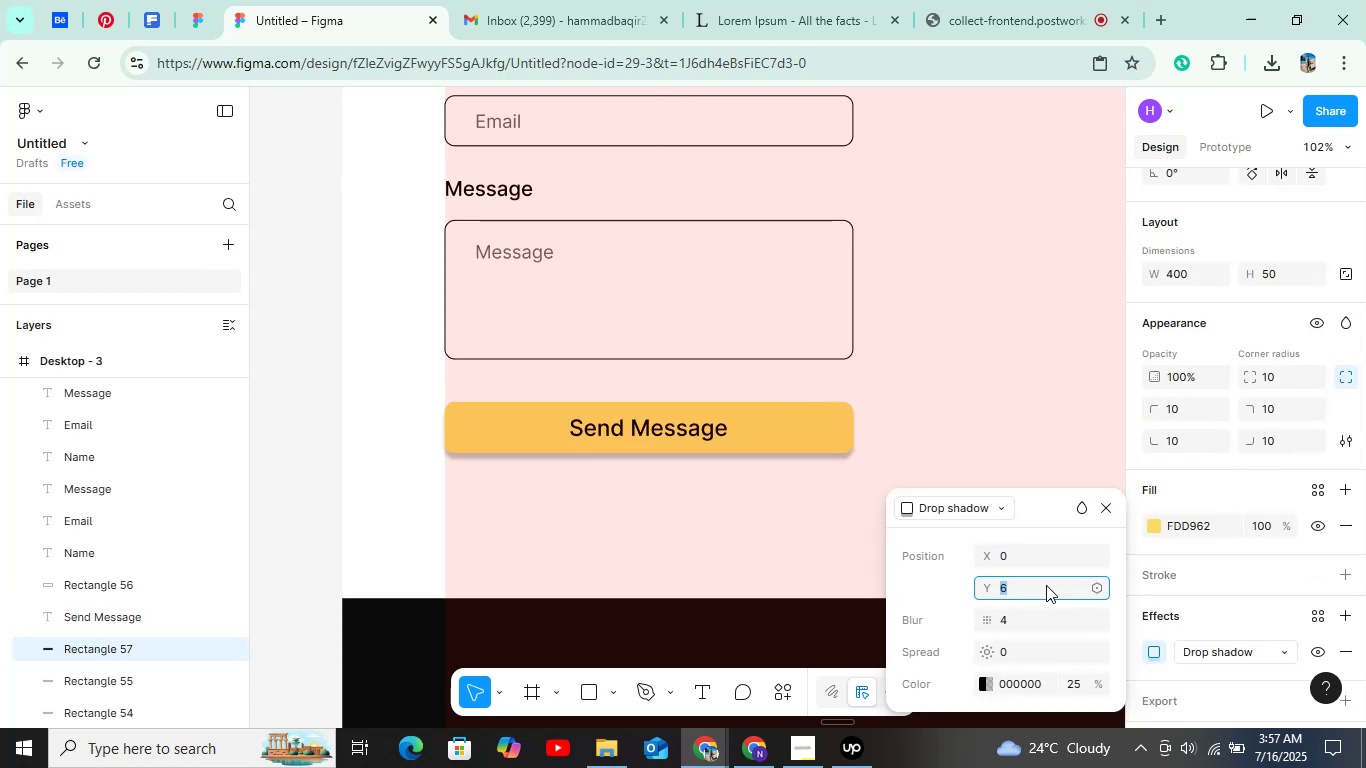 
key(ArrowDown)
 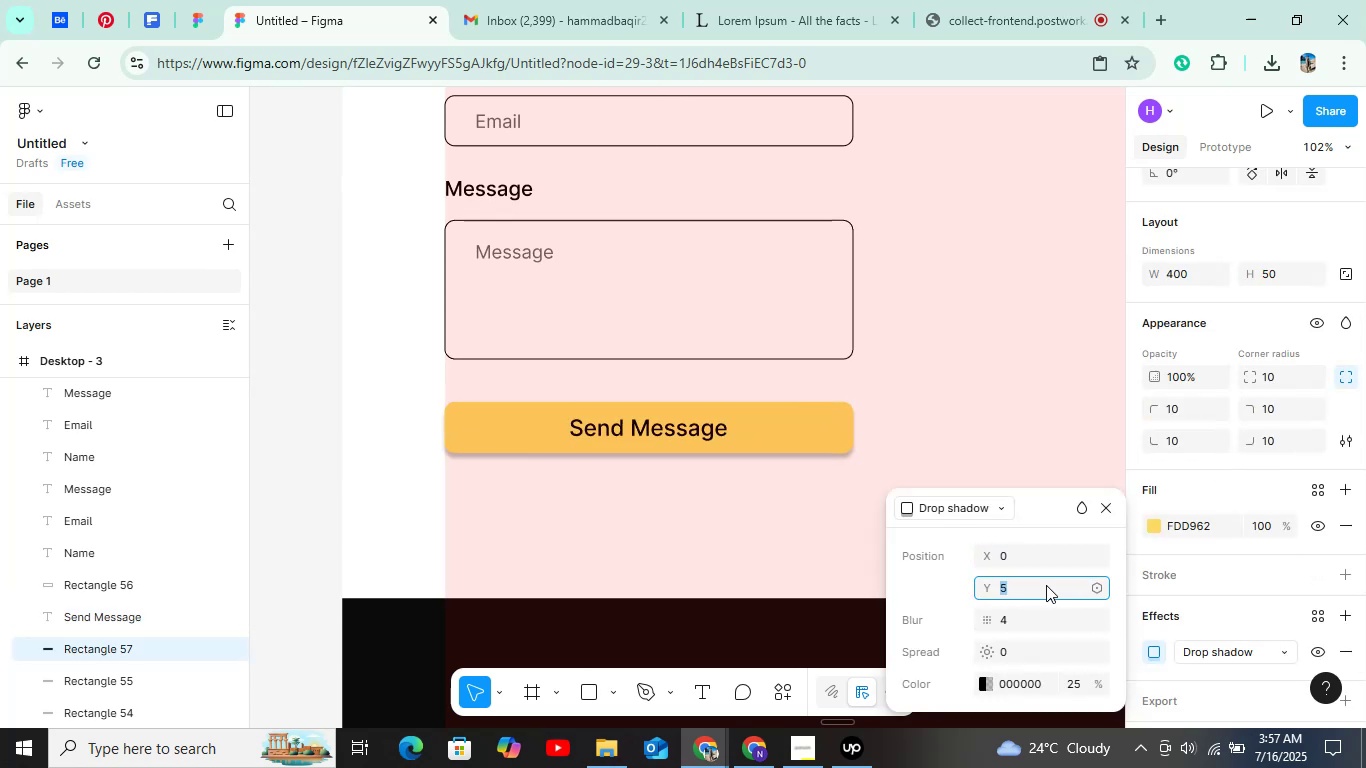 
key(ArrowDown)
 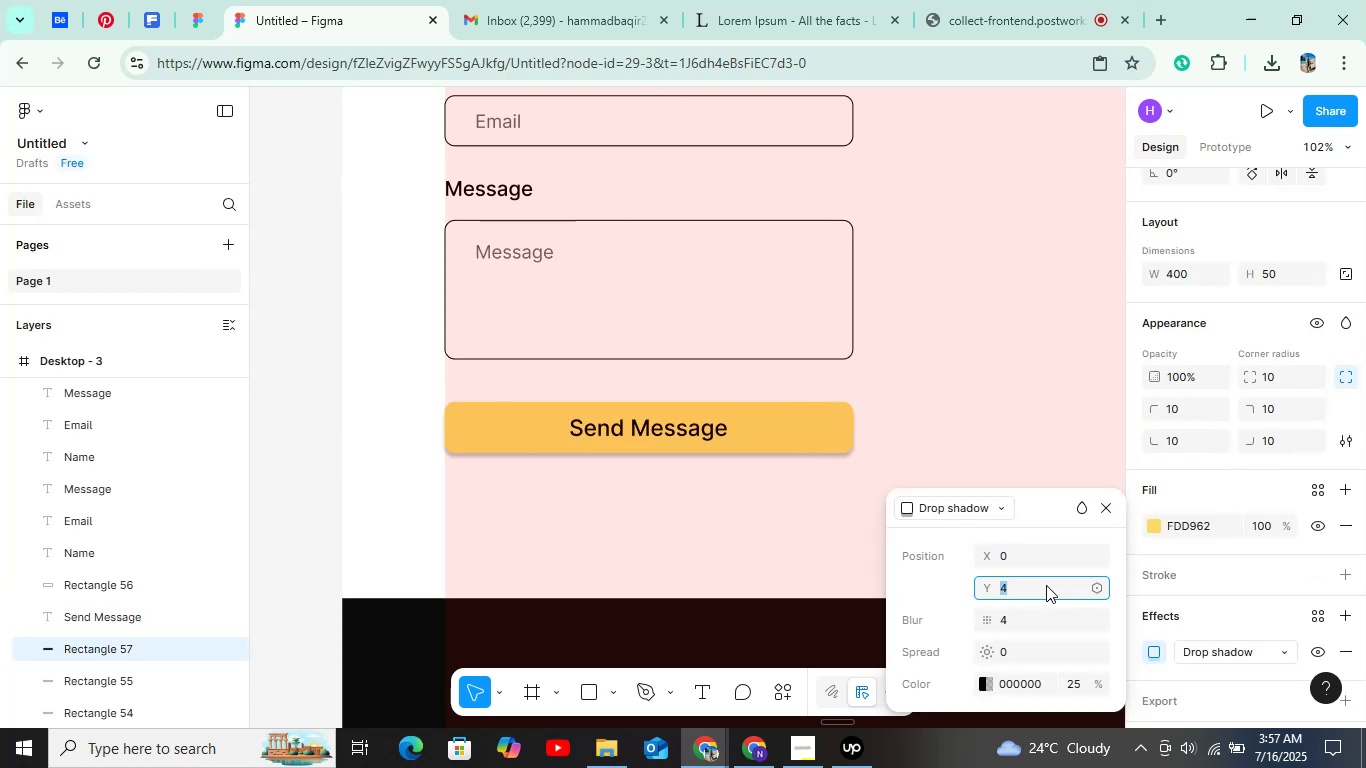 
key(ArrowUp)
 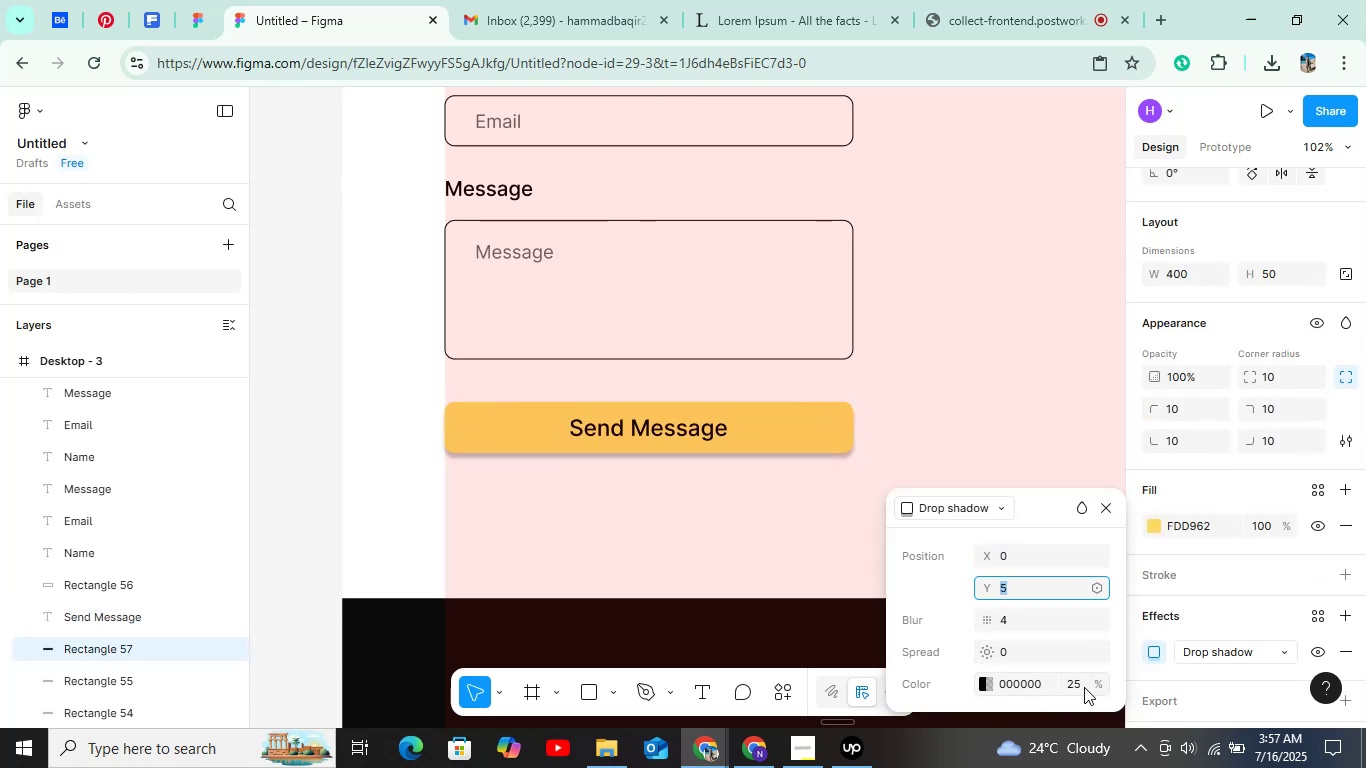 
left_click([1084, 687])
 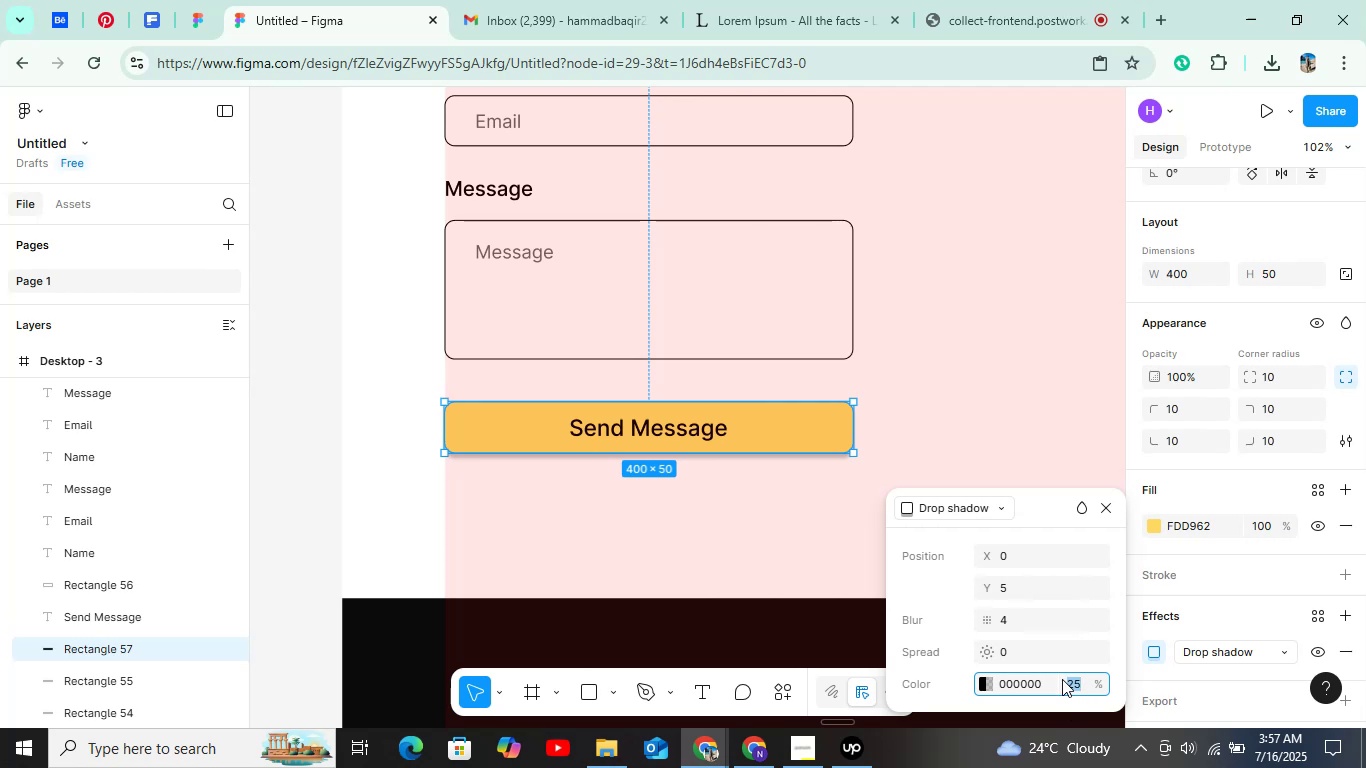 
key(Shift+ArrowUp)
 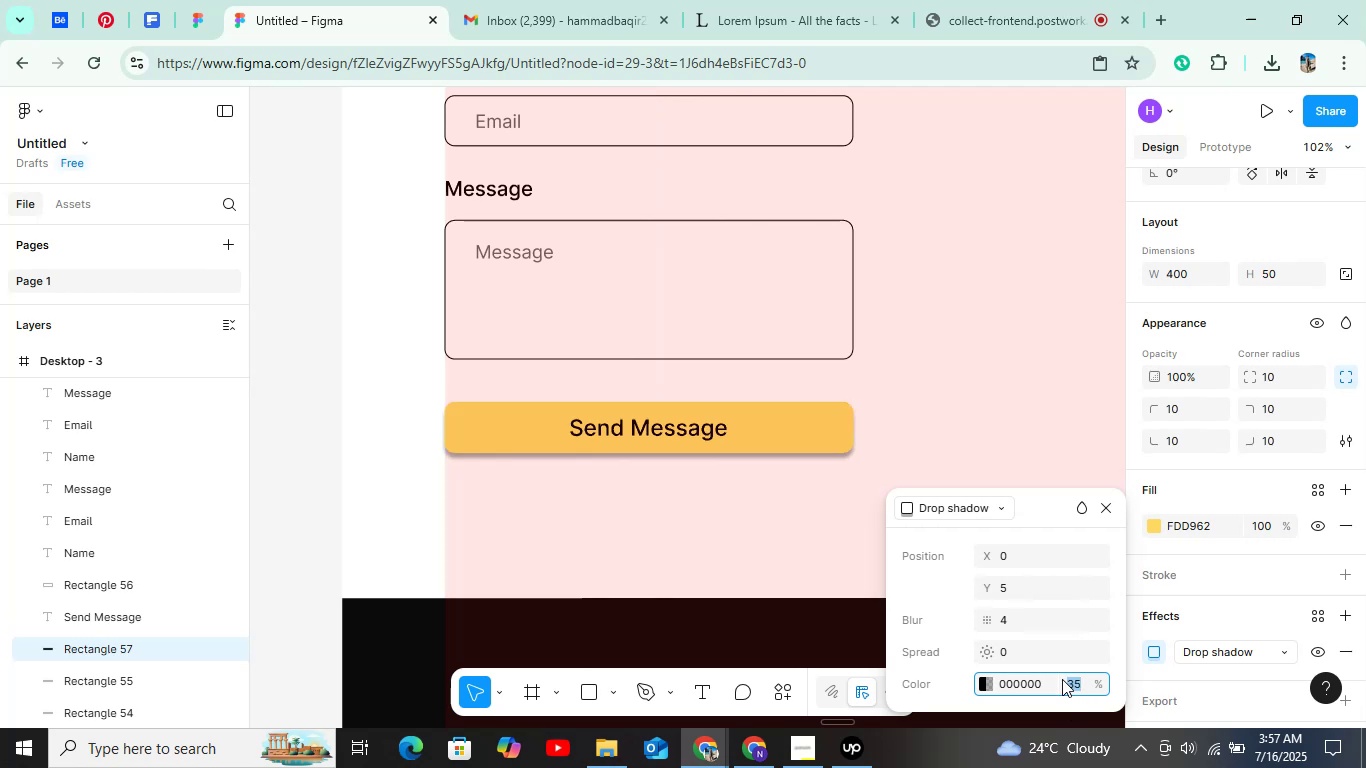 
key(Shift+ArrowUp)
 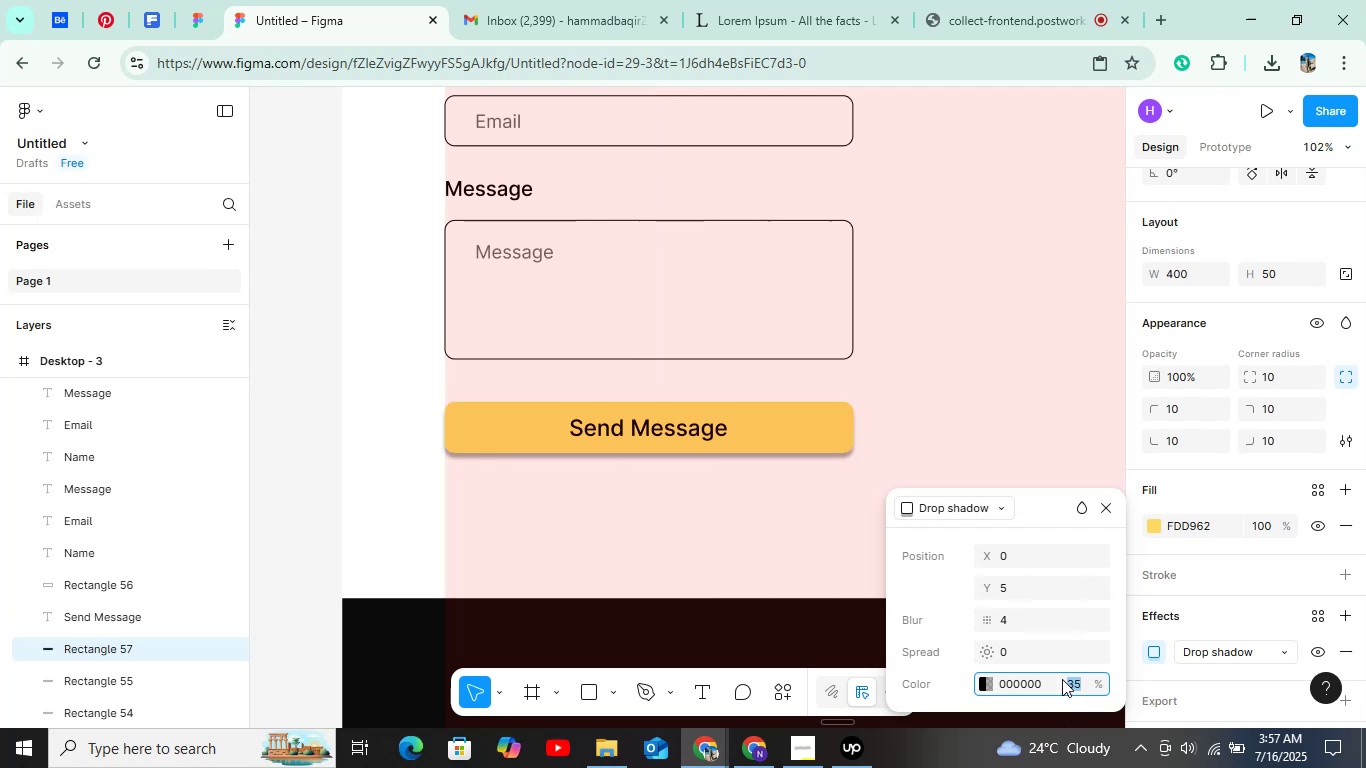 
key(Shift+ArrowUp)
 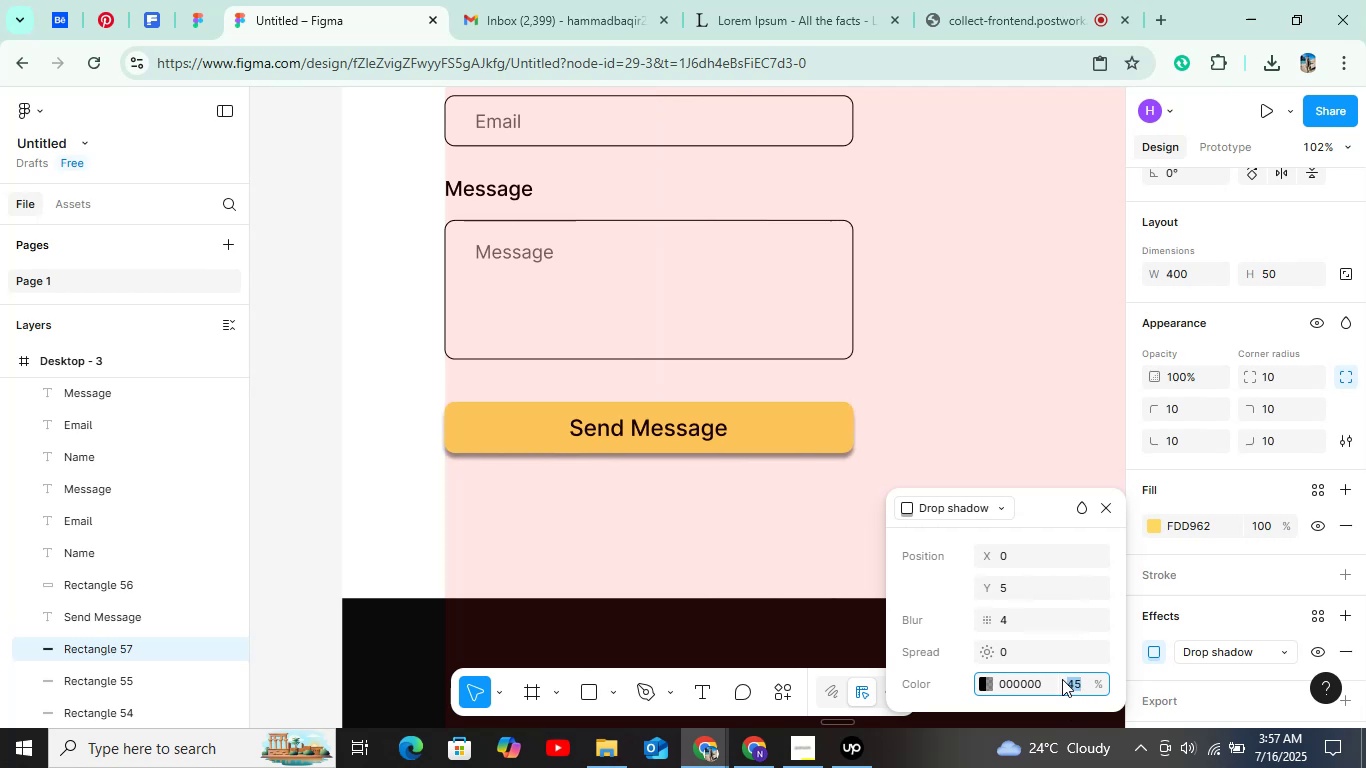 
key(Shift+ArrowUp)
 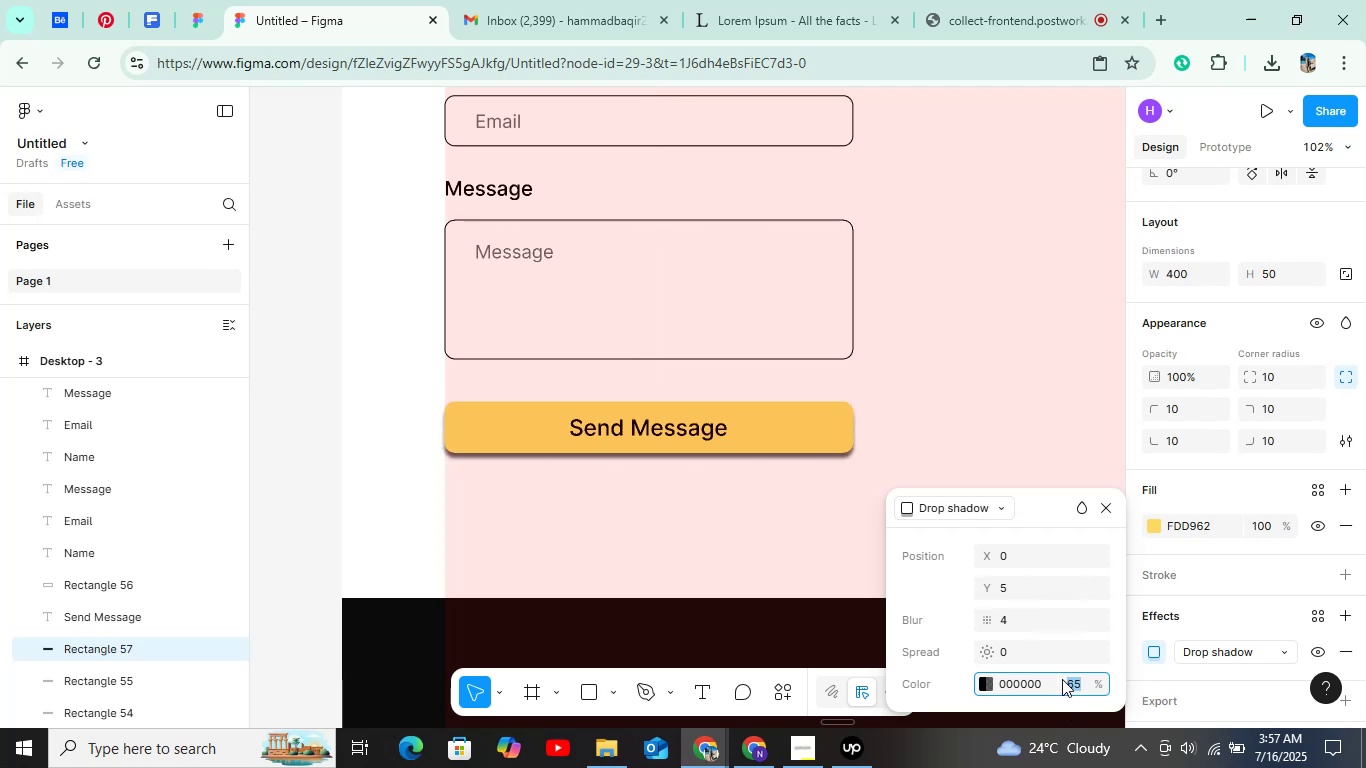 
key(Shift+ArrowUp)
 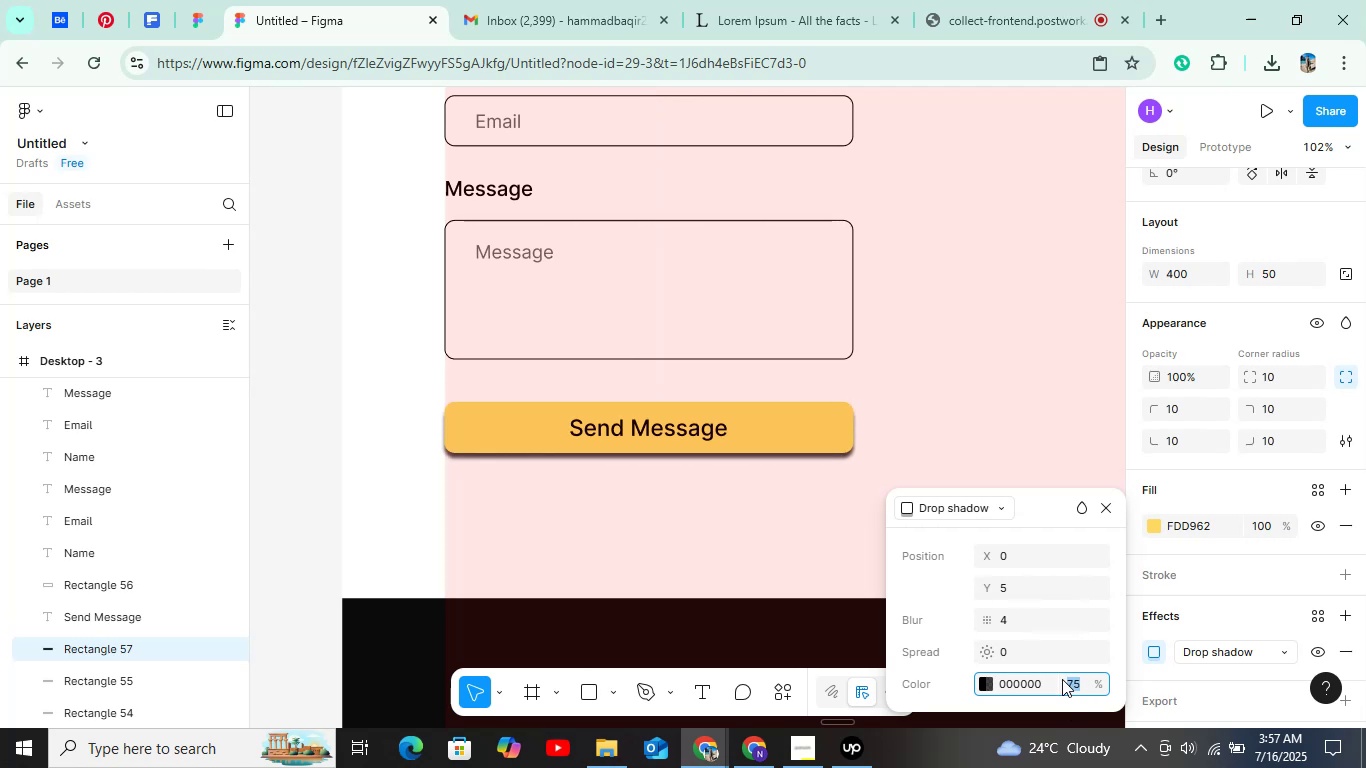 
key(Shift+ArrowUp)
 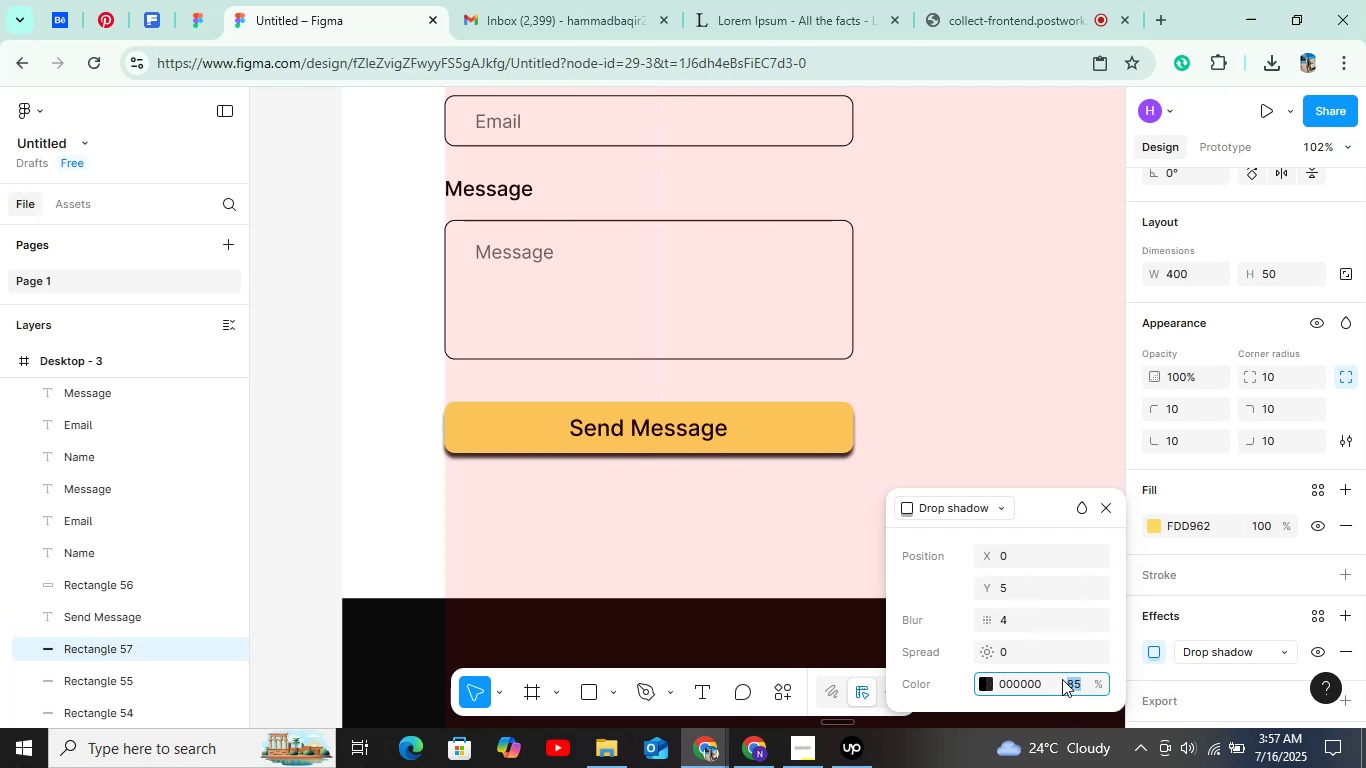 
key(Shift+ArrowUp)
 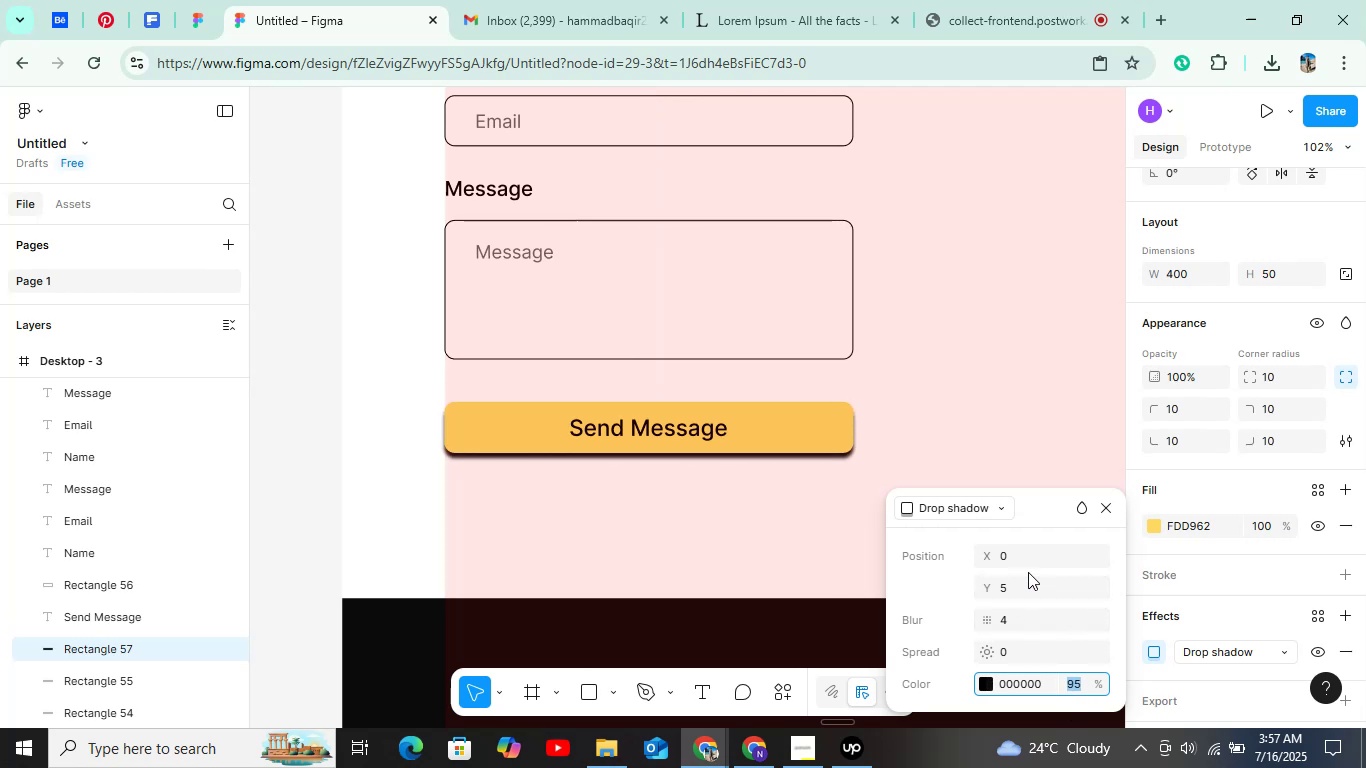 
left_click([1029, 564])
 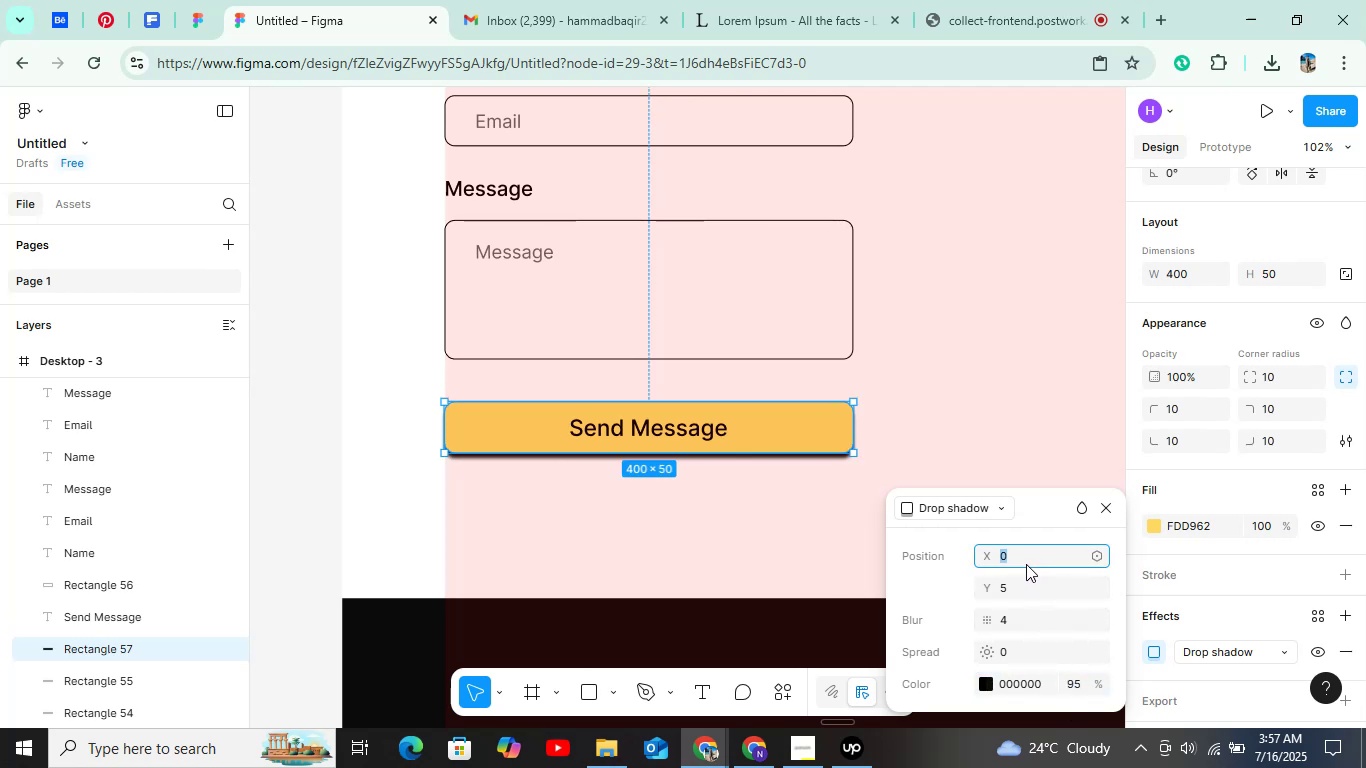 
key(Shift+ArrowUp)
 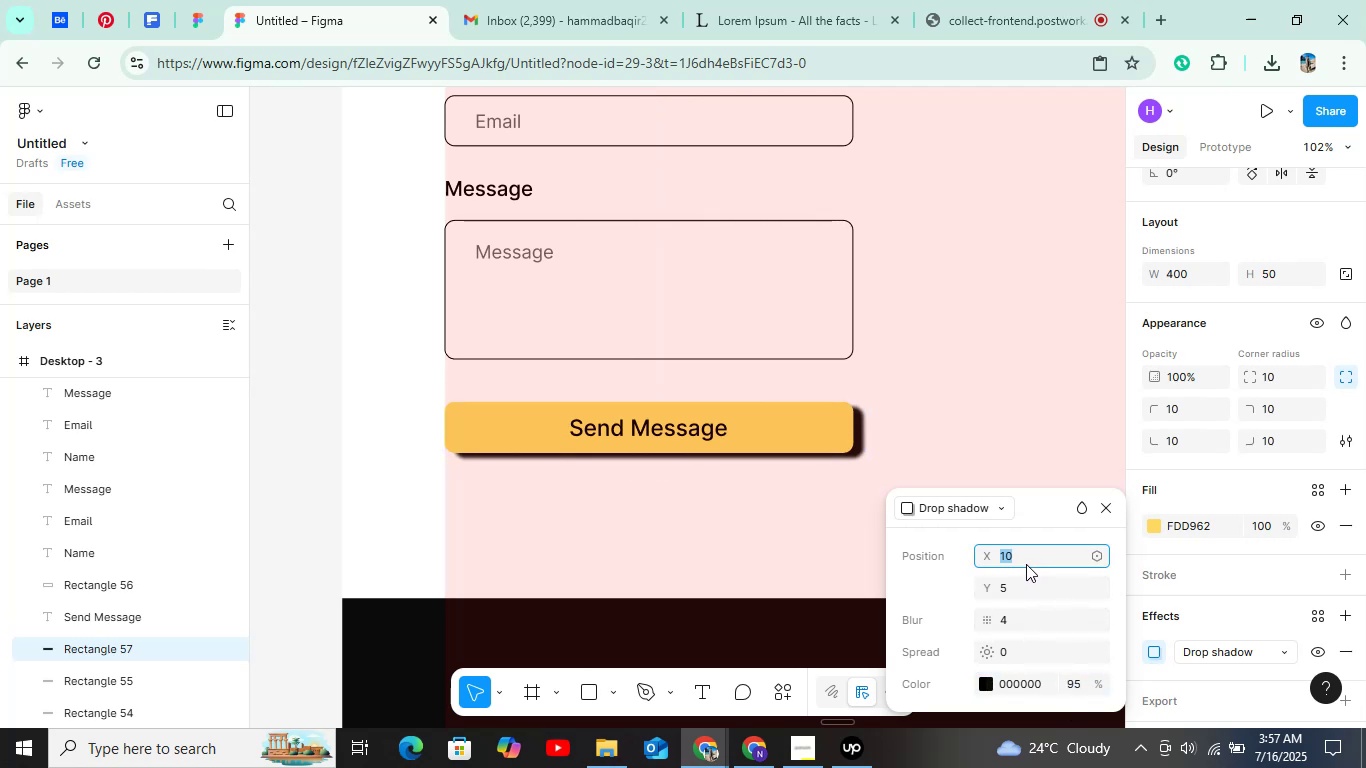 
key(ArrowDown)
 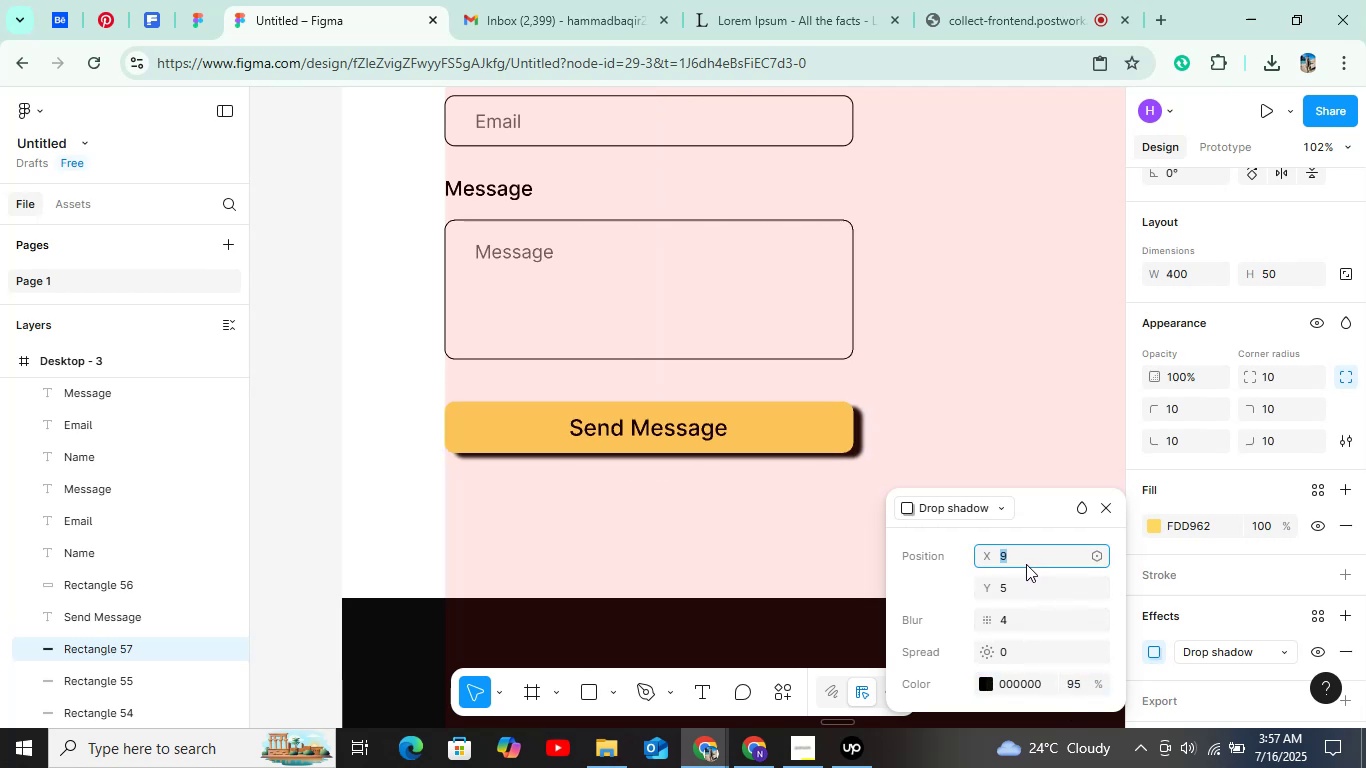 
key(ArrowDown)
 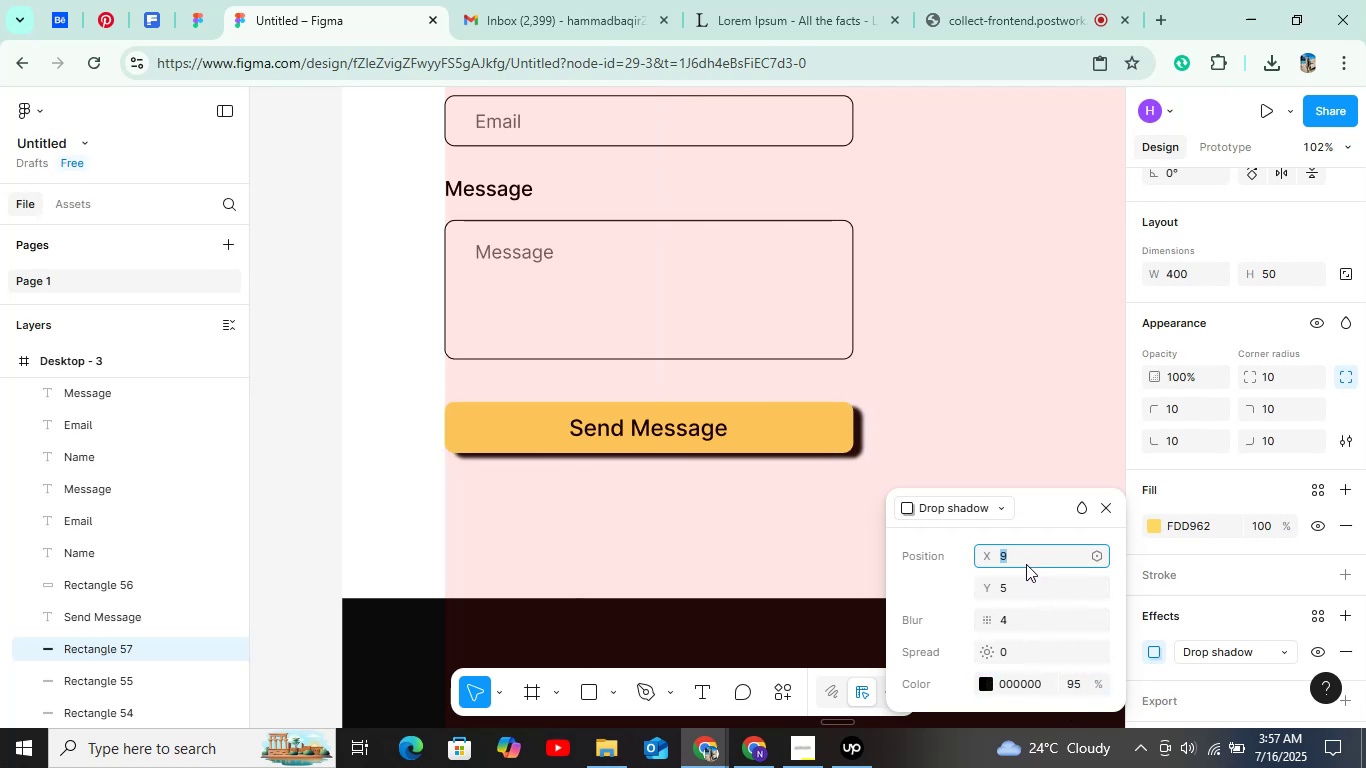 
key(ArrowDown)
 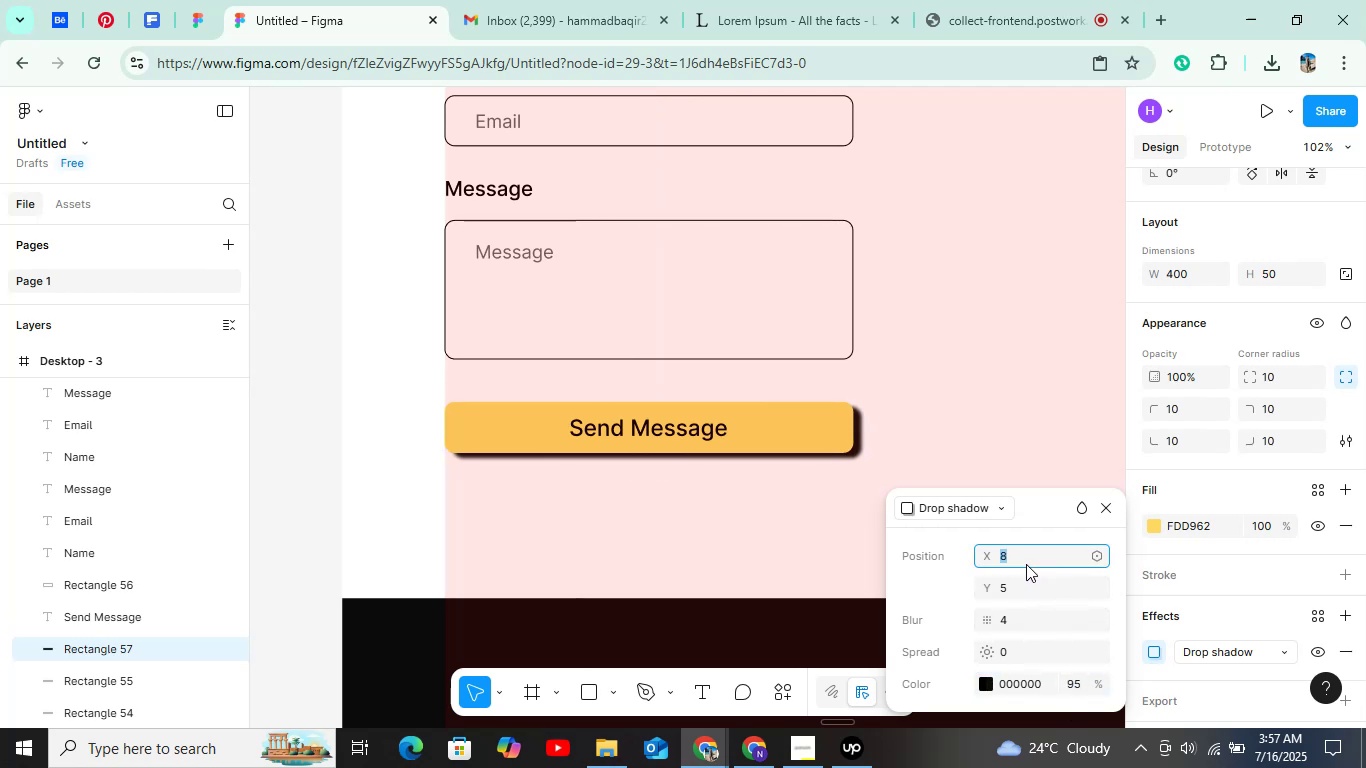 
key(ArrowDown)
 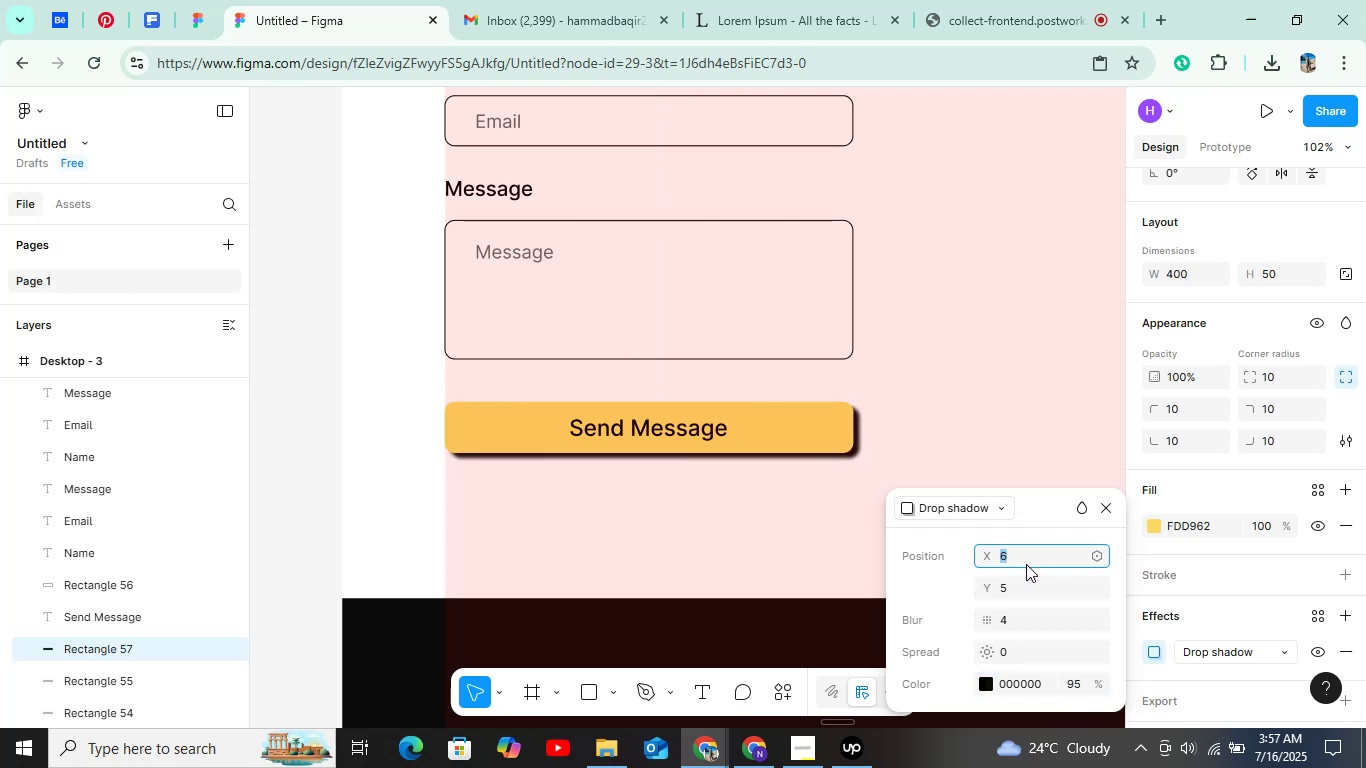 
key(ArrowDown)
 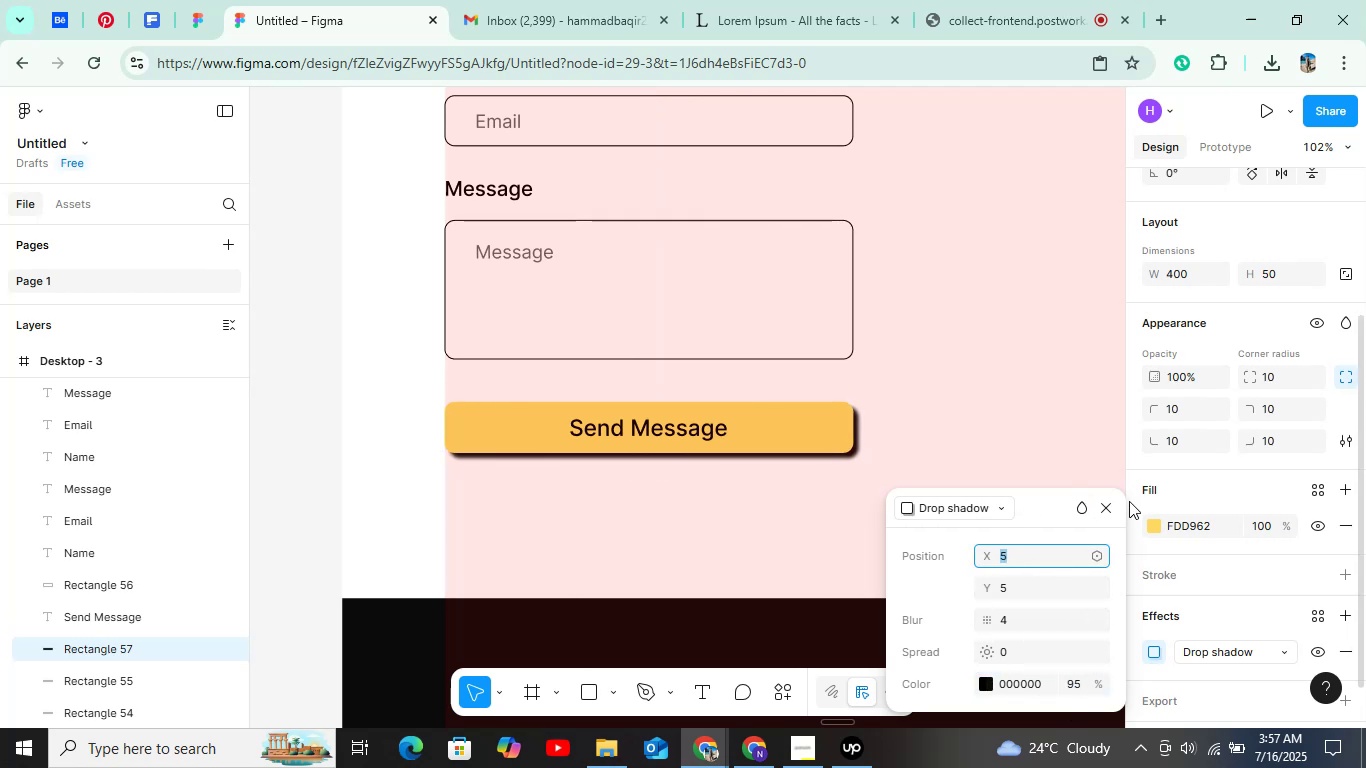 
left_click([1109, 508])
 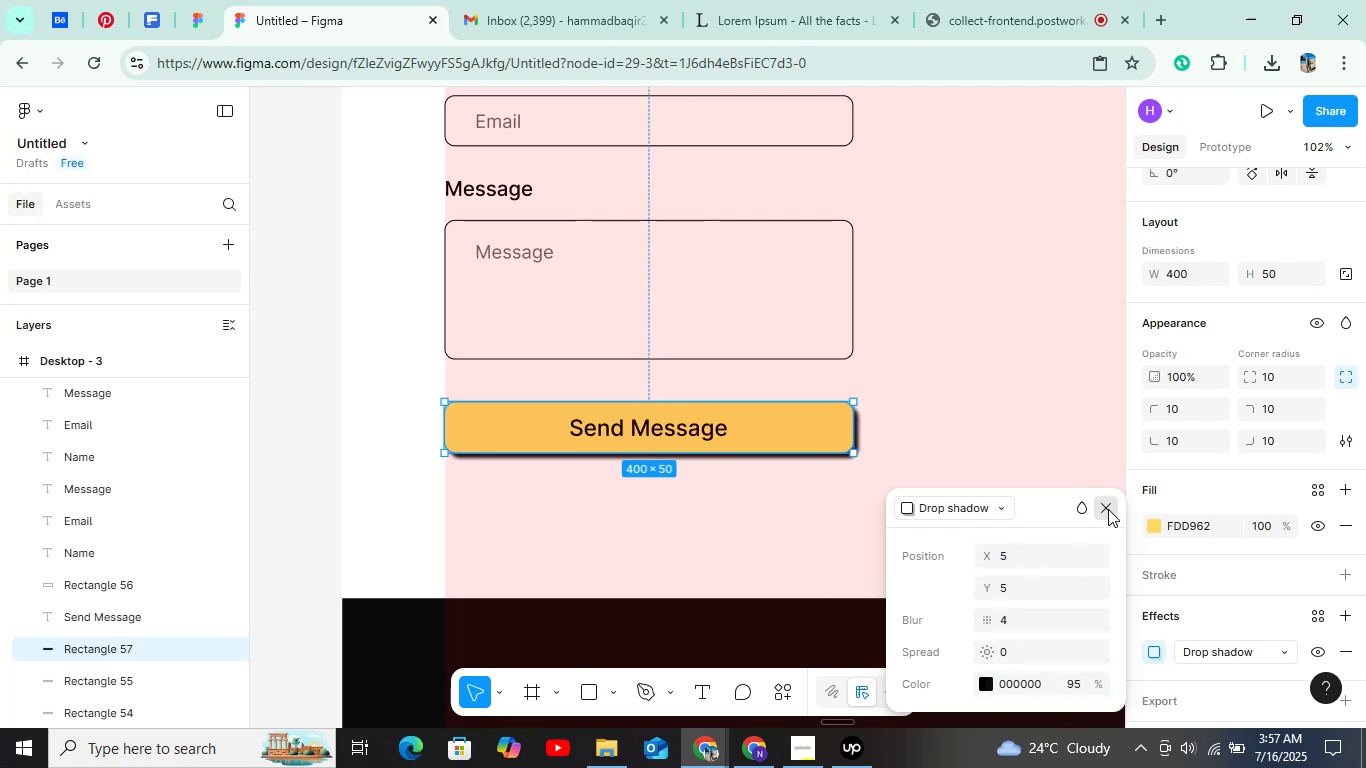 
hold_key(key=ControlLeft, duration=0.76)
scroll: coordinate [1087, 475], scroll_direction: down, amount: 12.0
 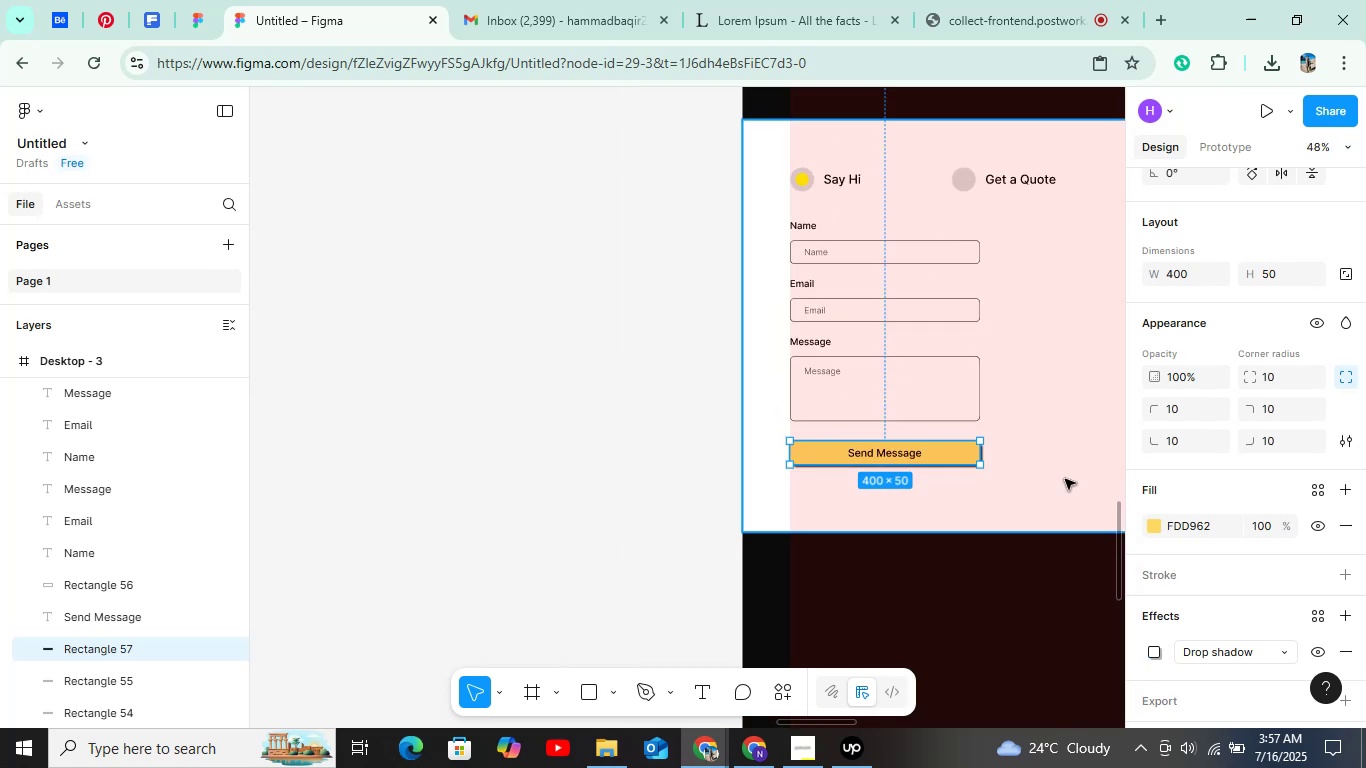 
left_click([1065, 479])
 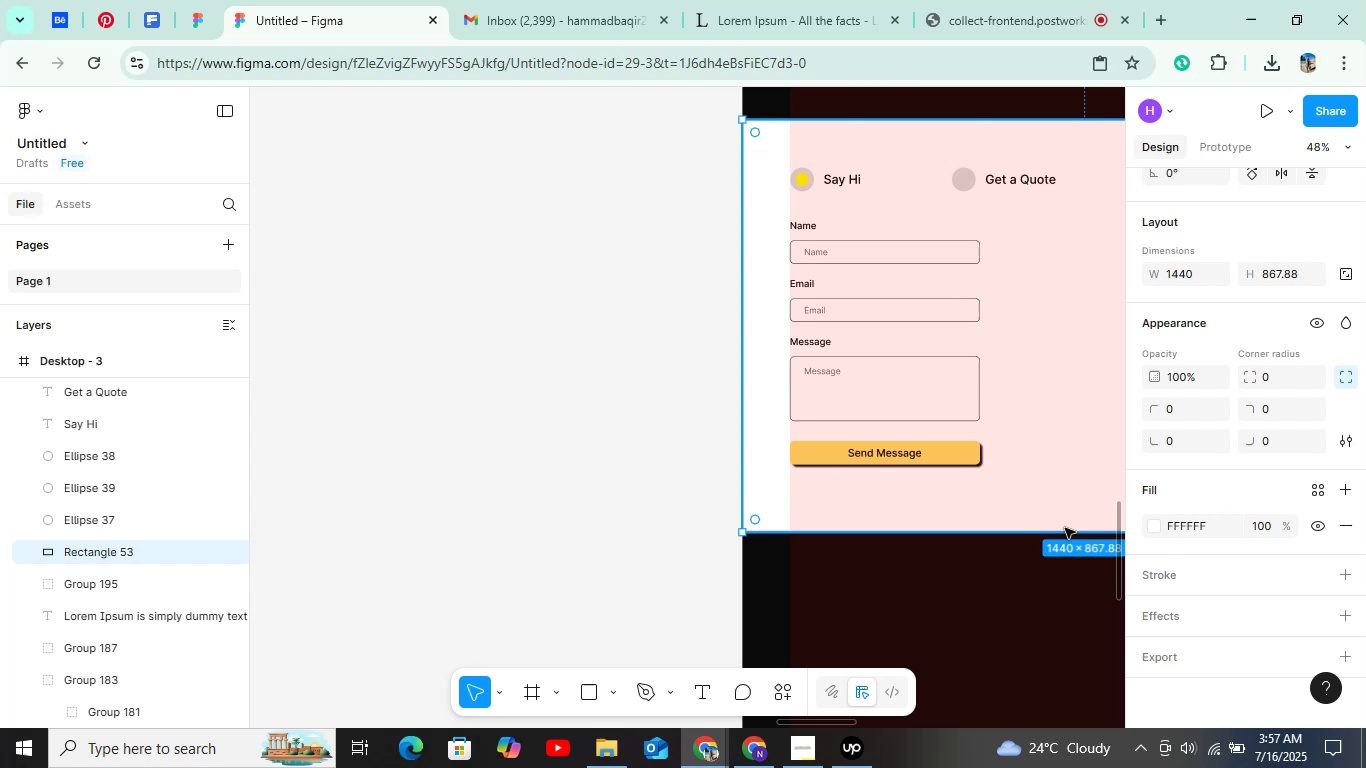 
hold_key(key=ControlLeft, duration=1.52)
 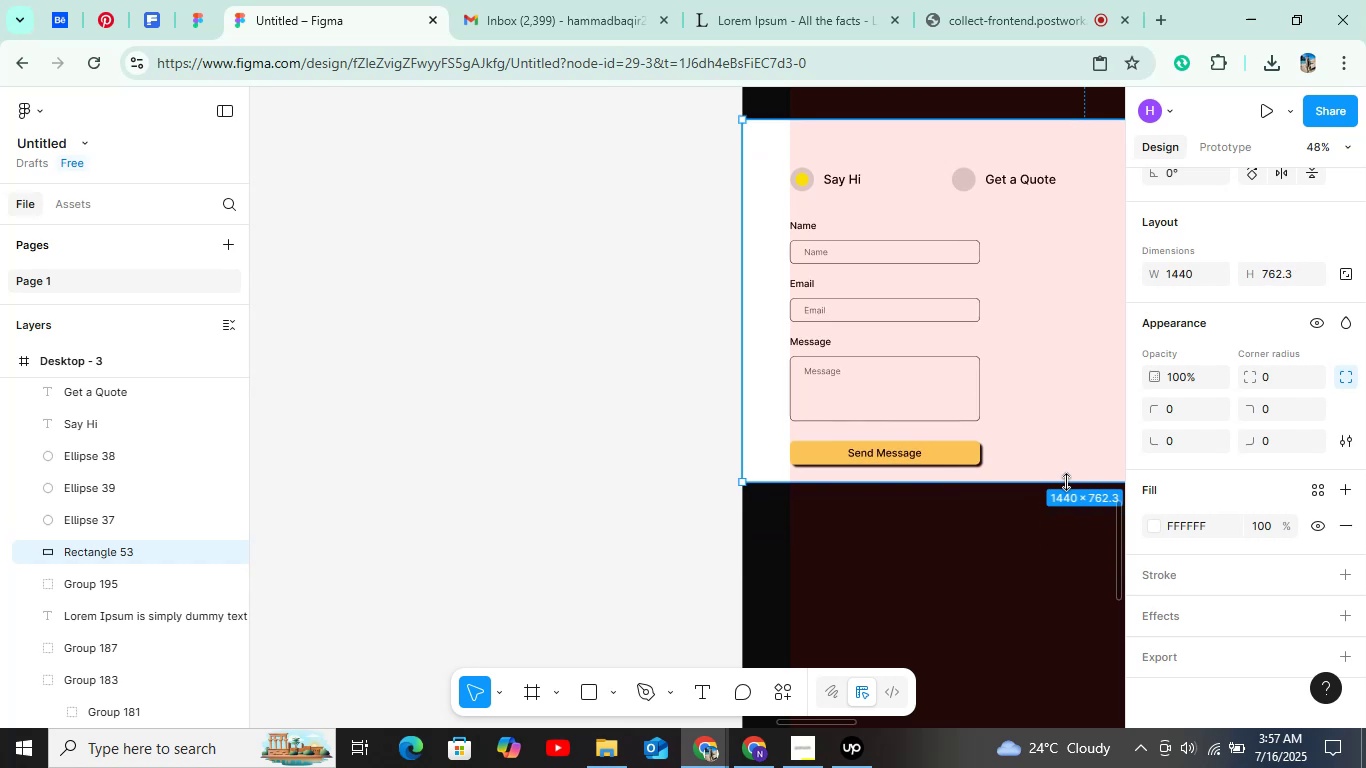 
hold_key(key=ControlLeft, duration=0.53)
 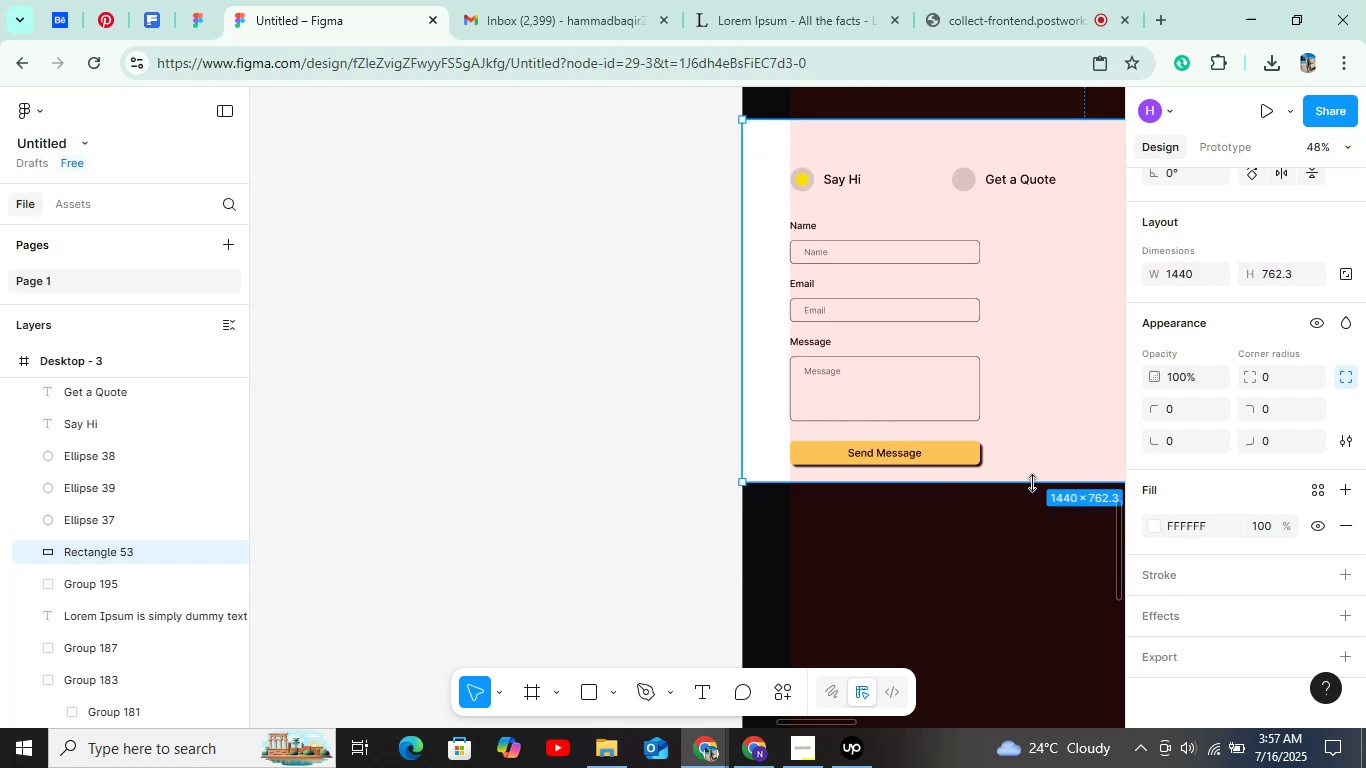 
hold_key(key=ShiftLeft, duration=1.0)
scroll: coordinate [977, 474], scroll_direction: down, amount: 11.0
 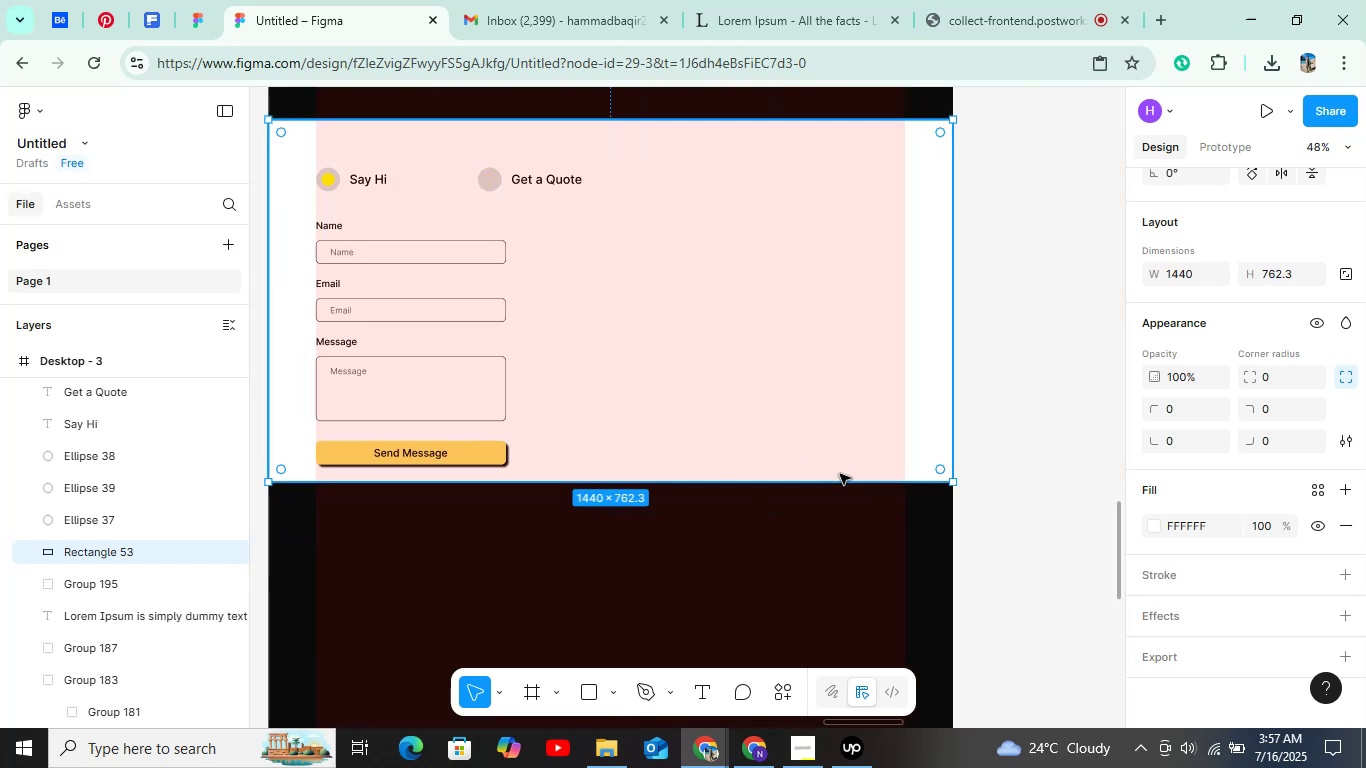 
hold_key(key=ControlLeft, duration=1.35)
 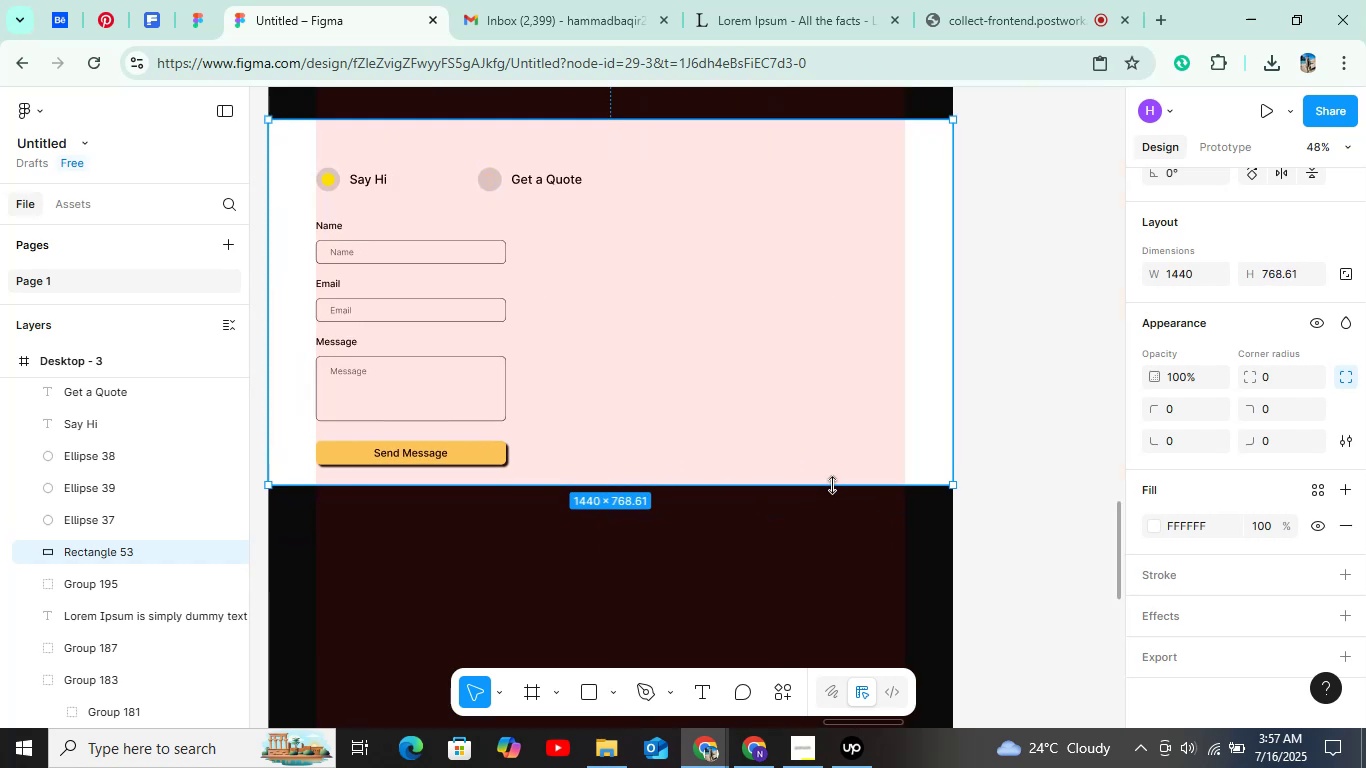 
hold_key(key=ControlLeft, duration=0.31)
scroll: coordinate [832, 485], scroll_direction: down, amount: 6.0
 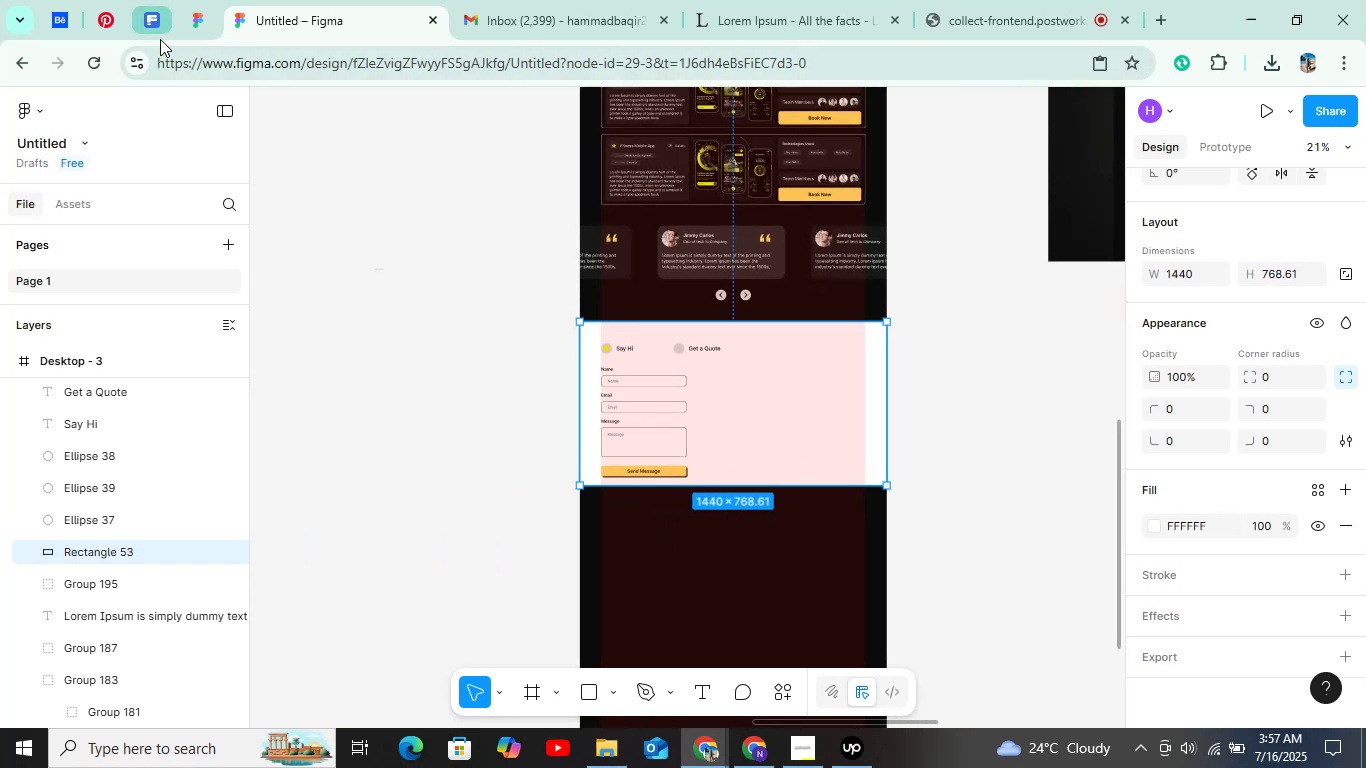 
left_click([159, 34])
 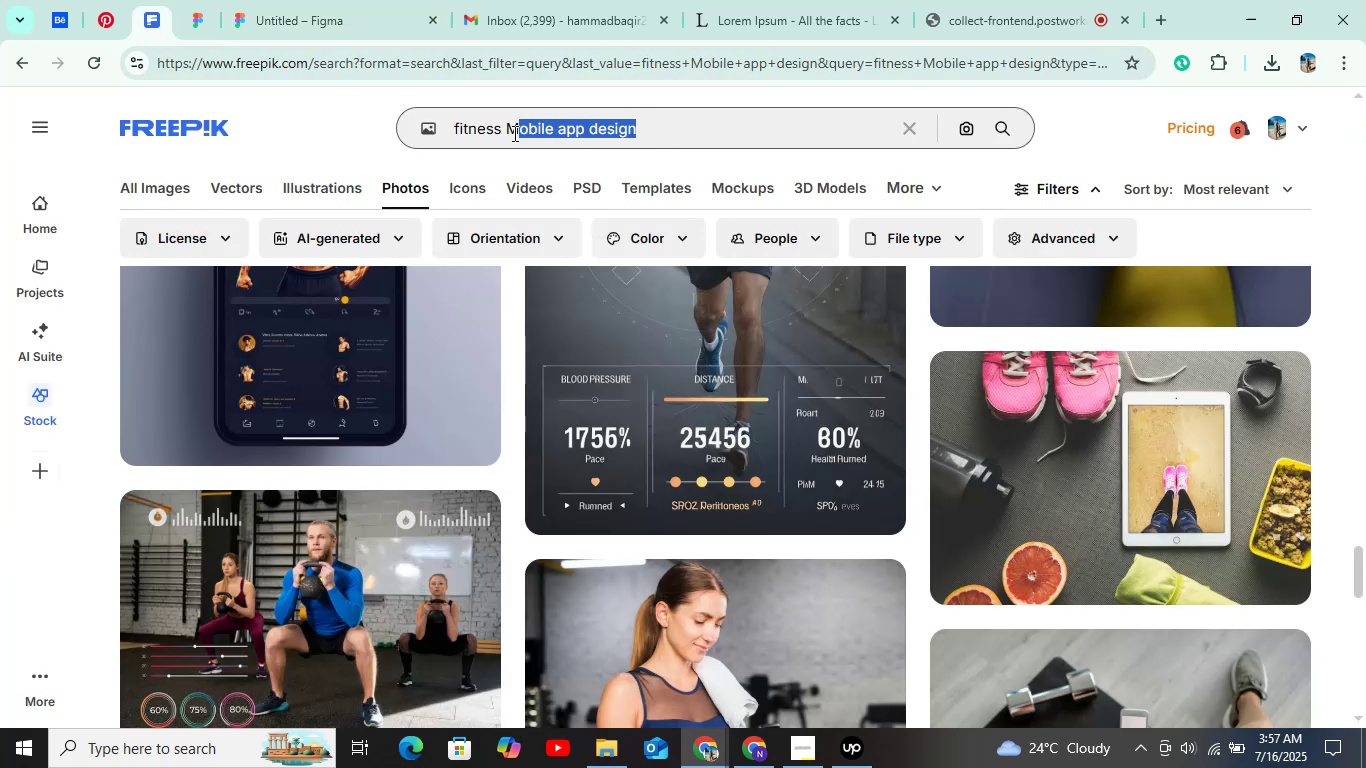 
type(Girl wth laptop)
 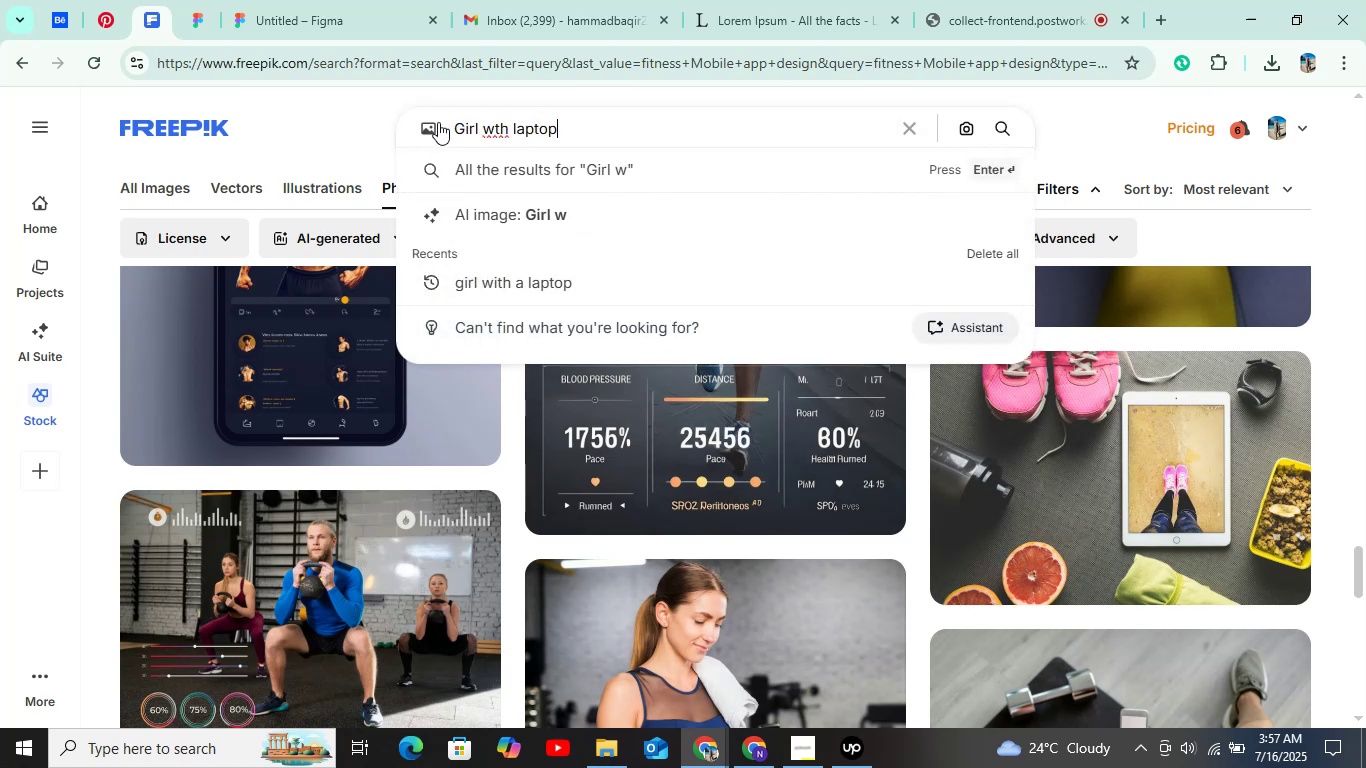 
key(Enter)
 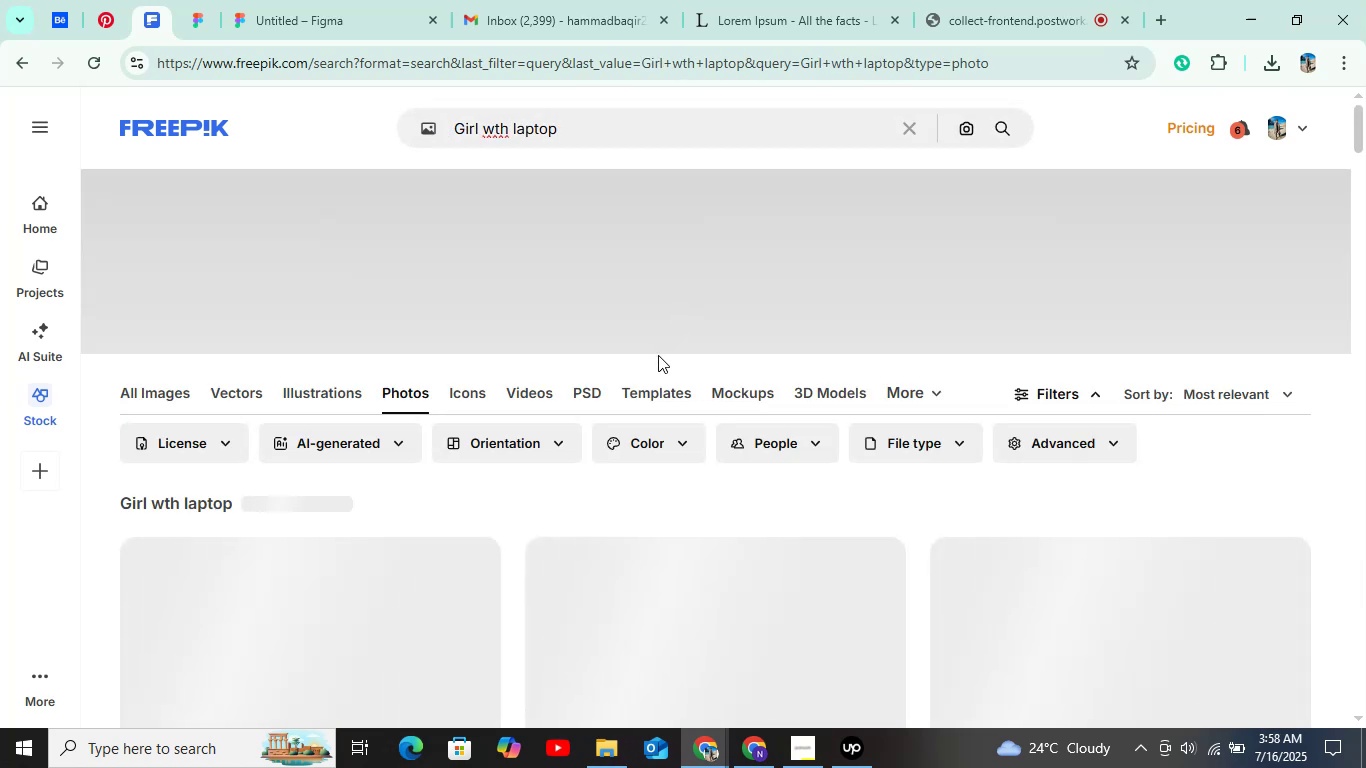 
scroll: coordinate [682, 442], scroll_direction: down, amount: 9.0
 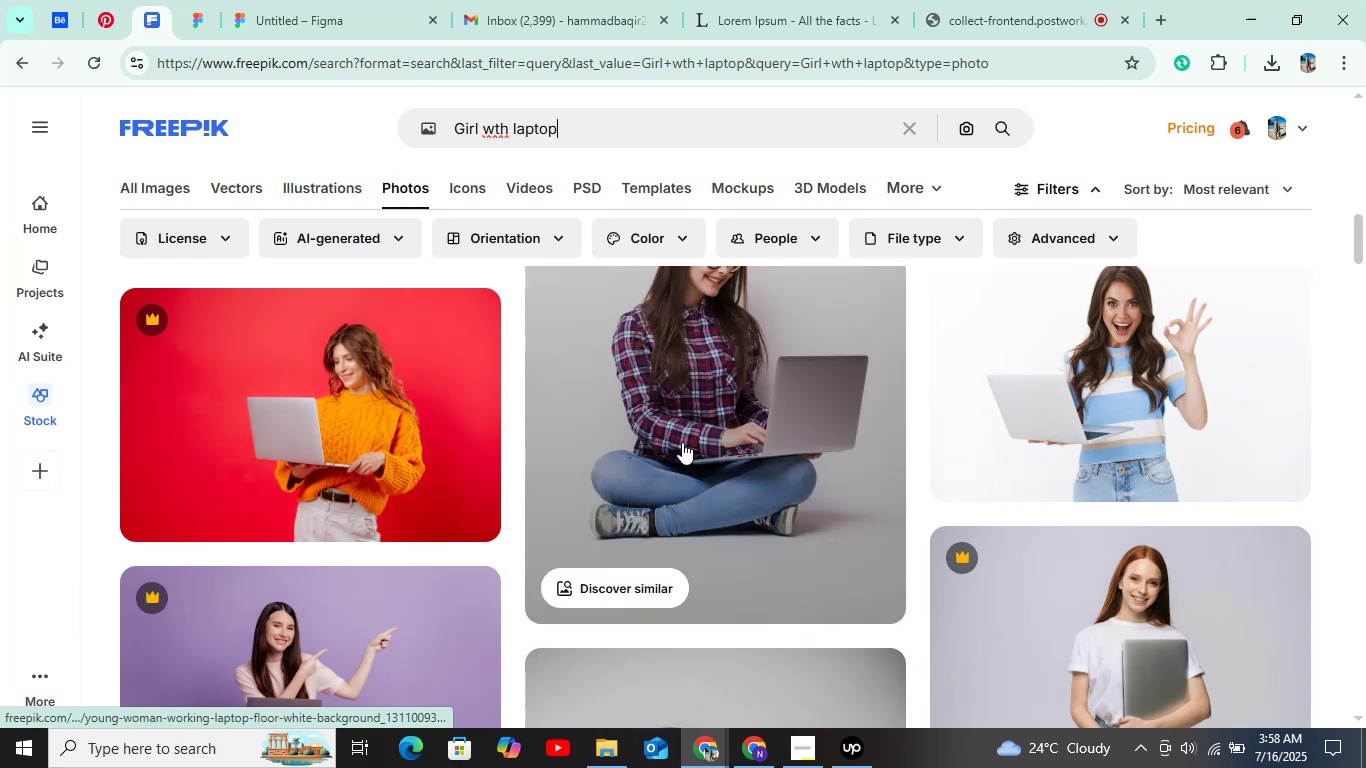 
scroll: coordinate [682, 442], scroll_direction: up, amount: 2.0
 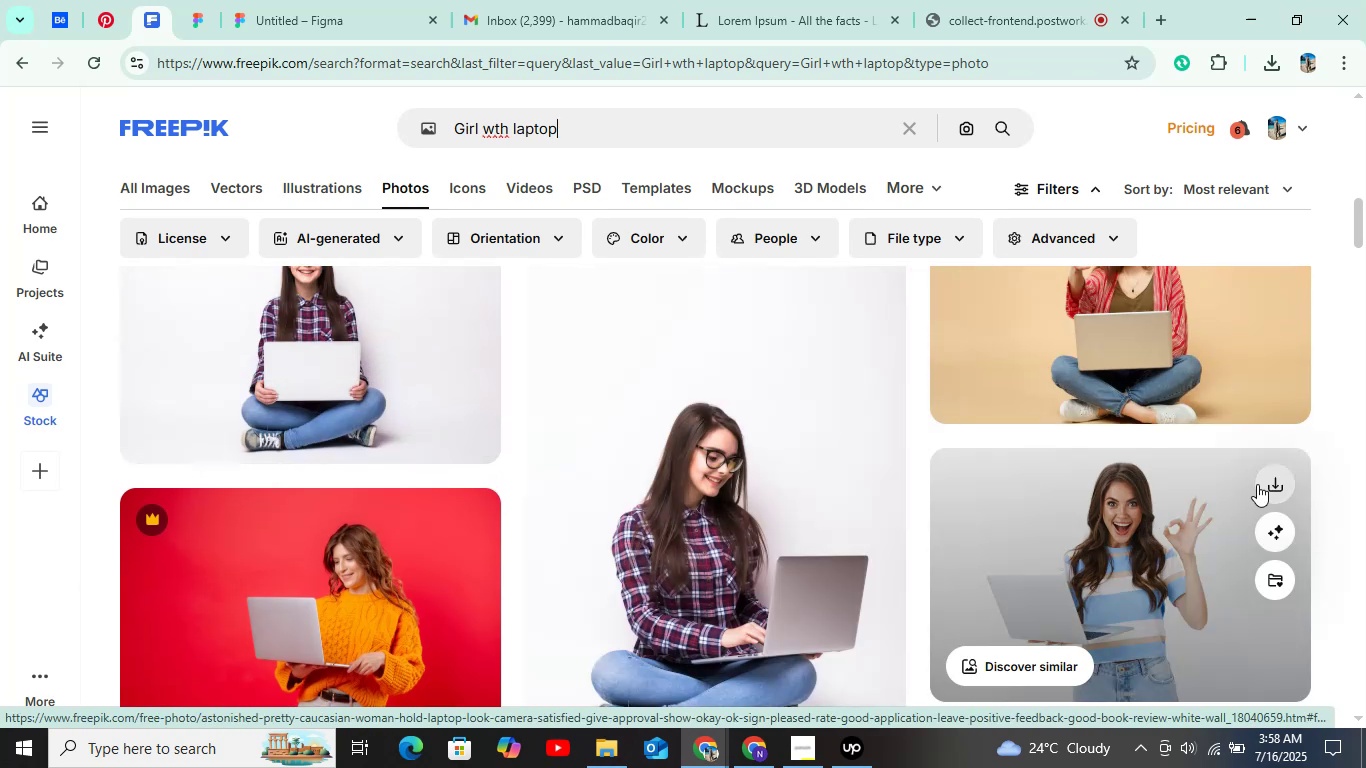 
double_click([1273, 478])
 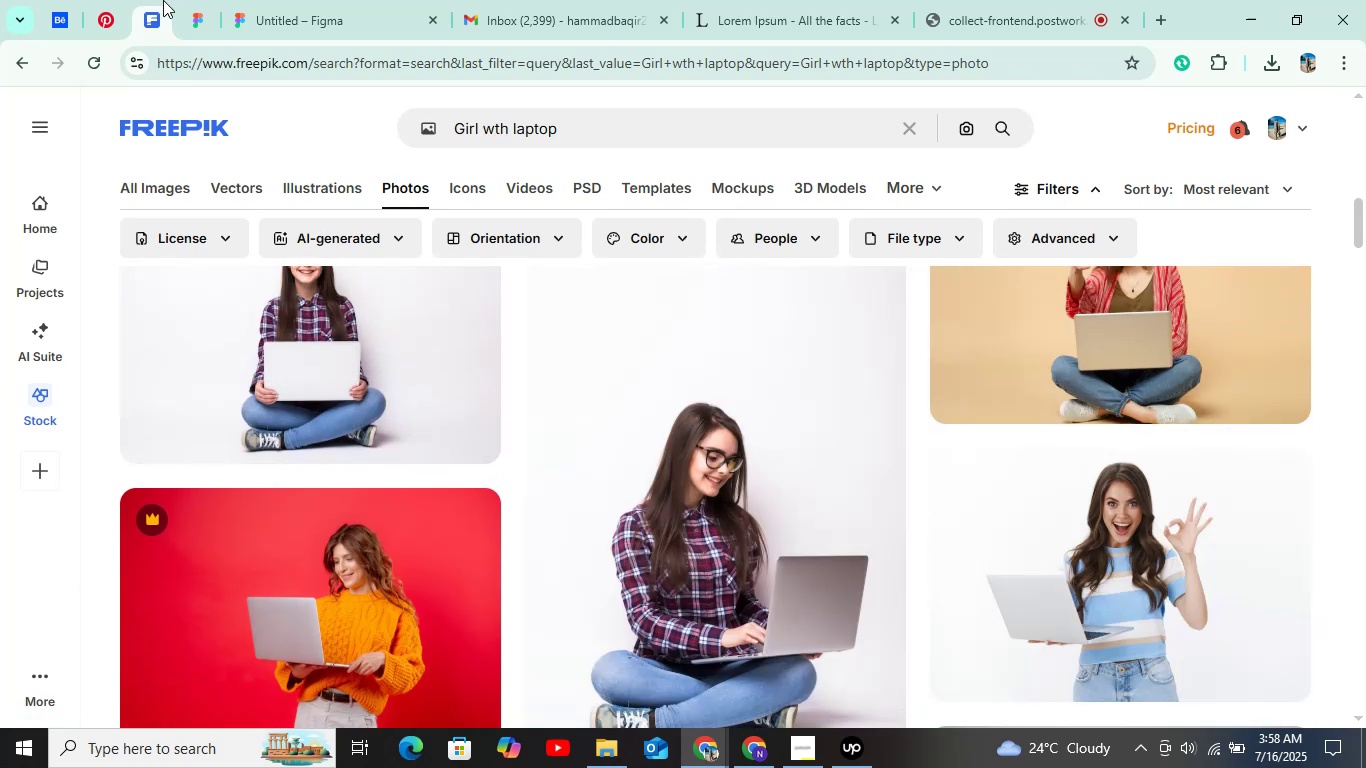 
left_click([265, 18])
 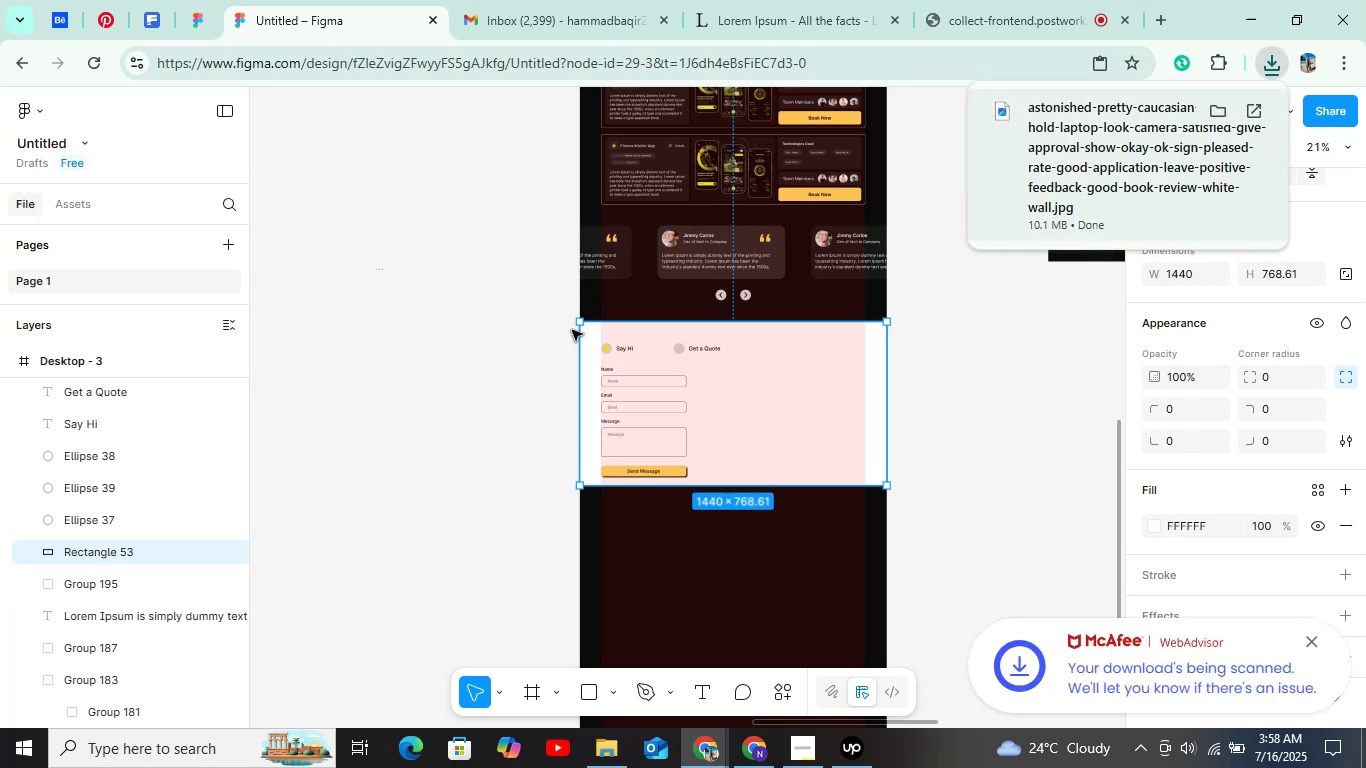 
wait(15.21)
 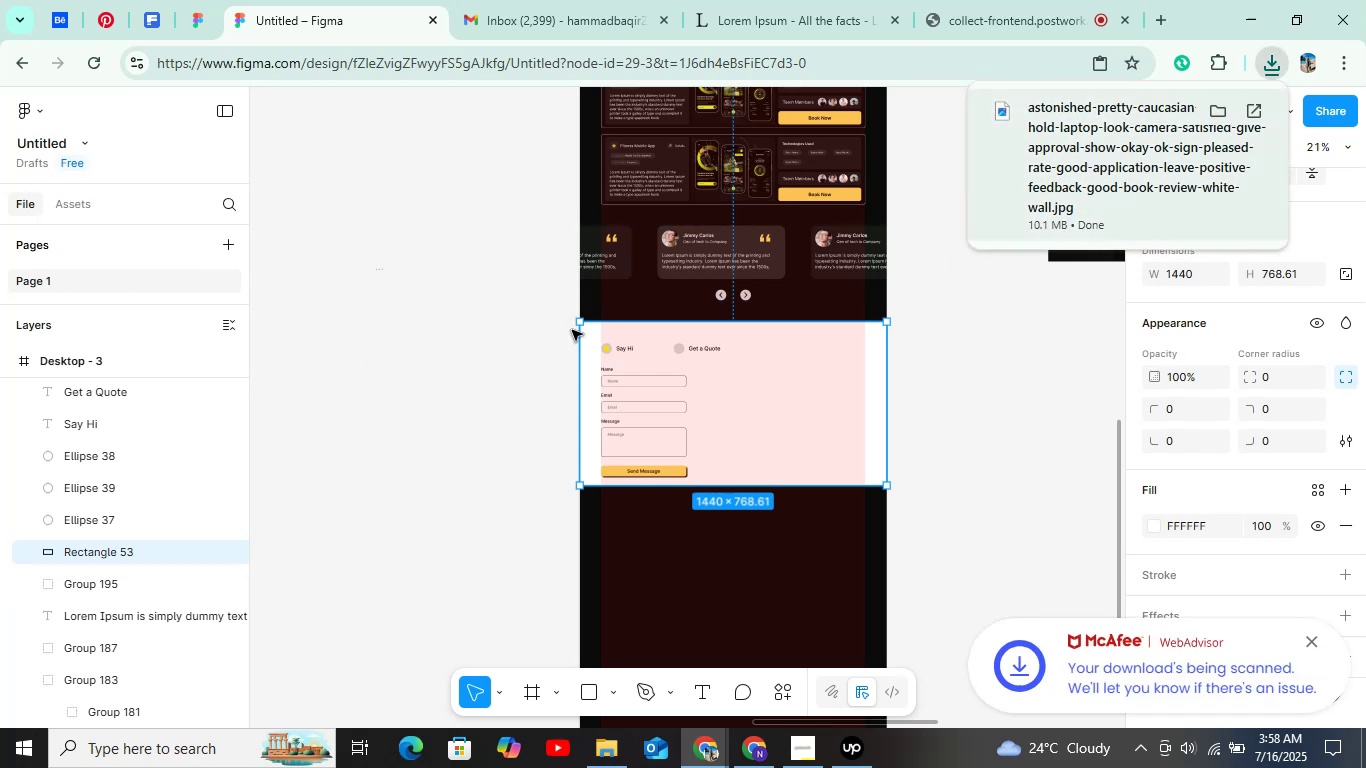 
left_click([959, 4])
 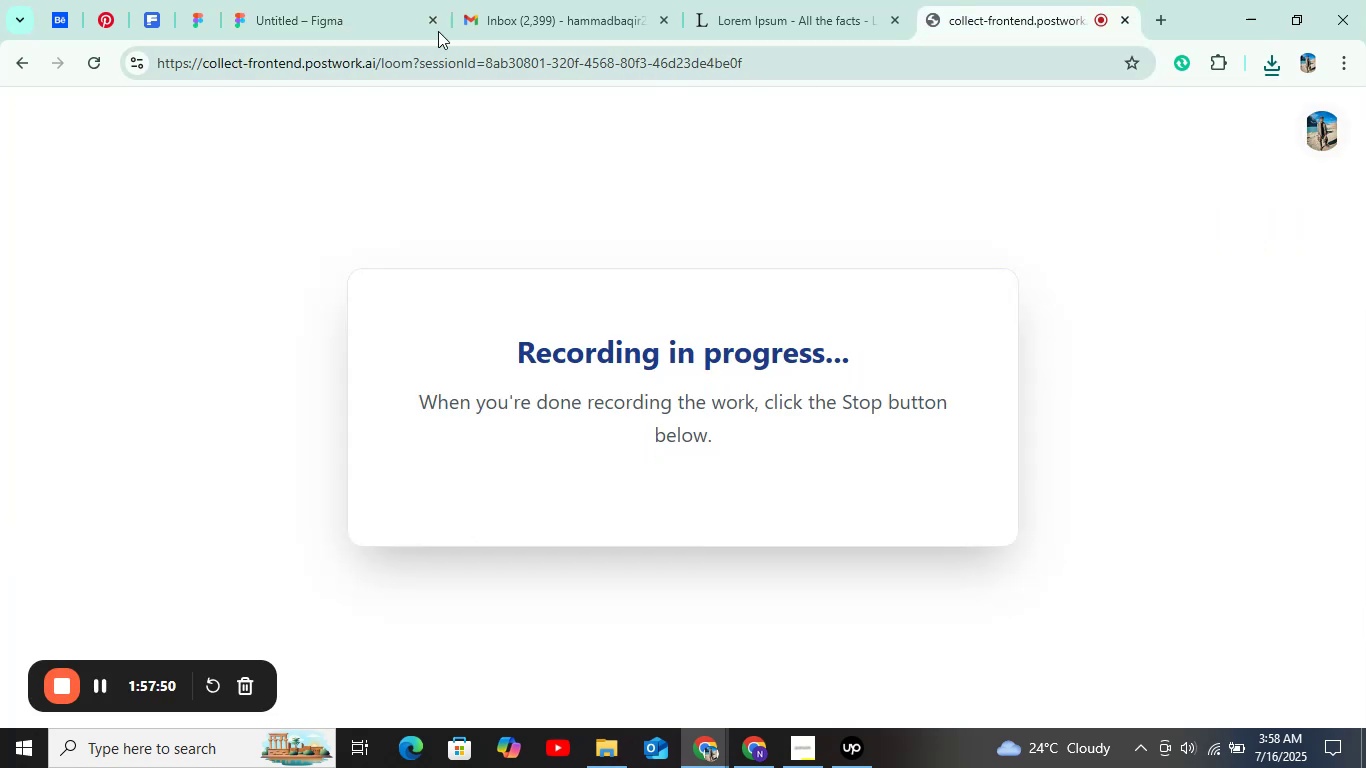 
left_click([279, 9])
 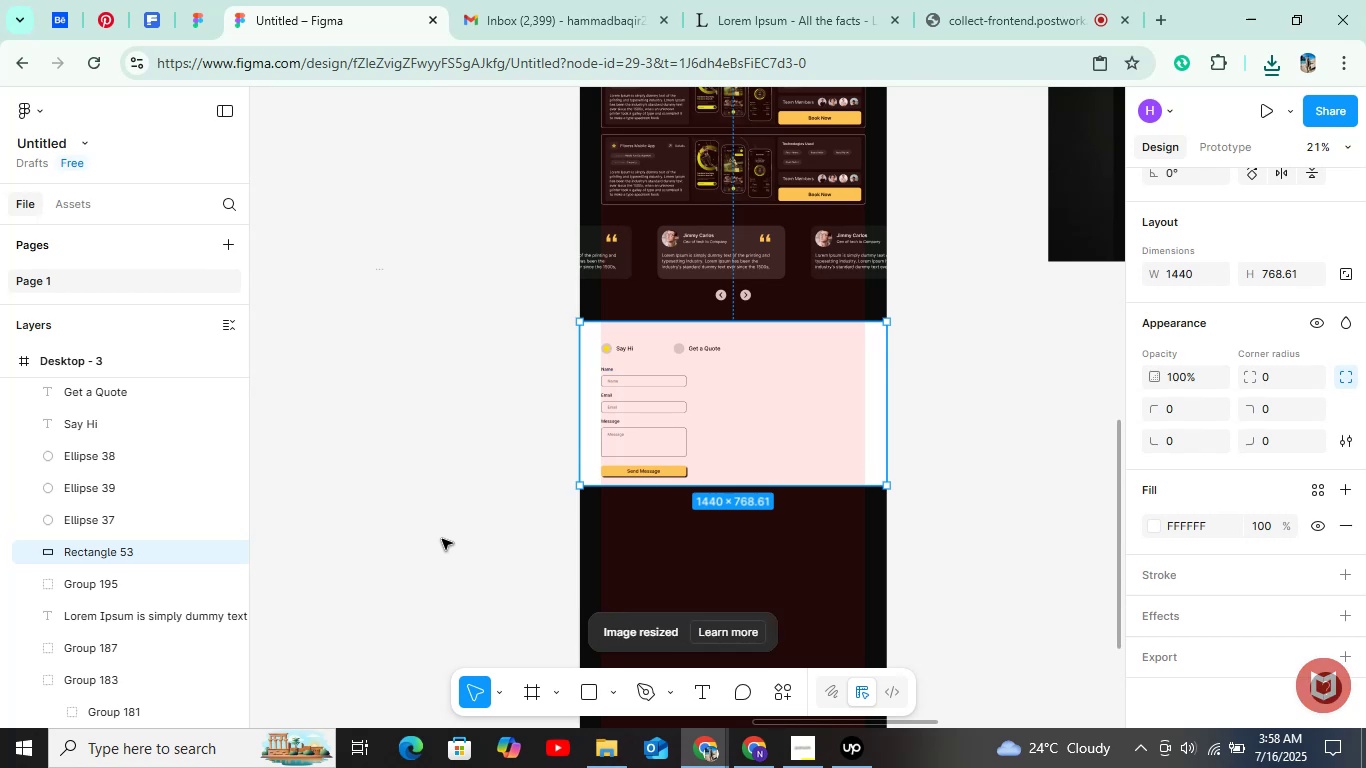 
wait(18.26)
 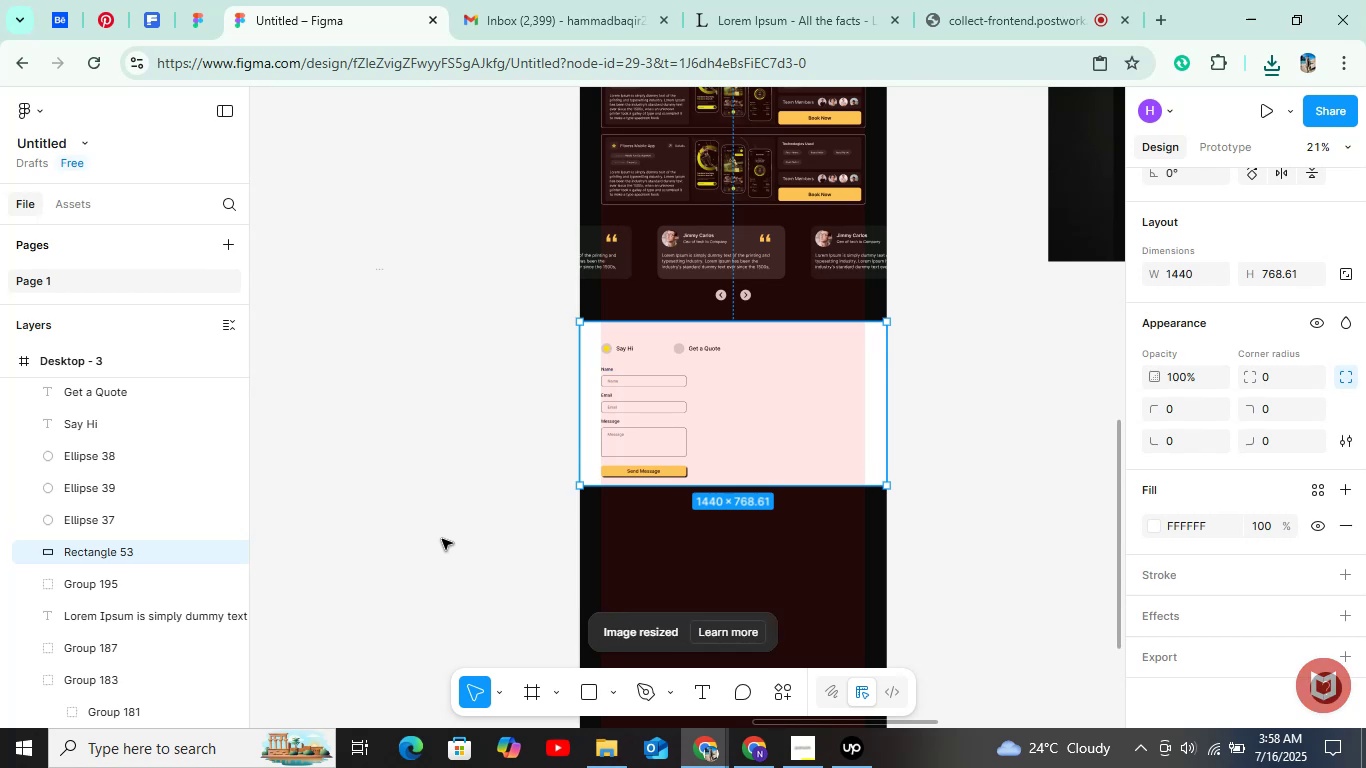 
hold_key(key=ControlLeft, duration=0.74)
scroll: coordinate [471, 455], scroll_direction: down, amount: 5.0
 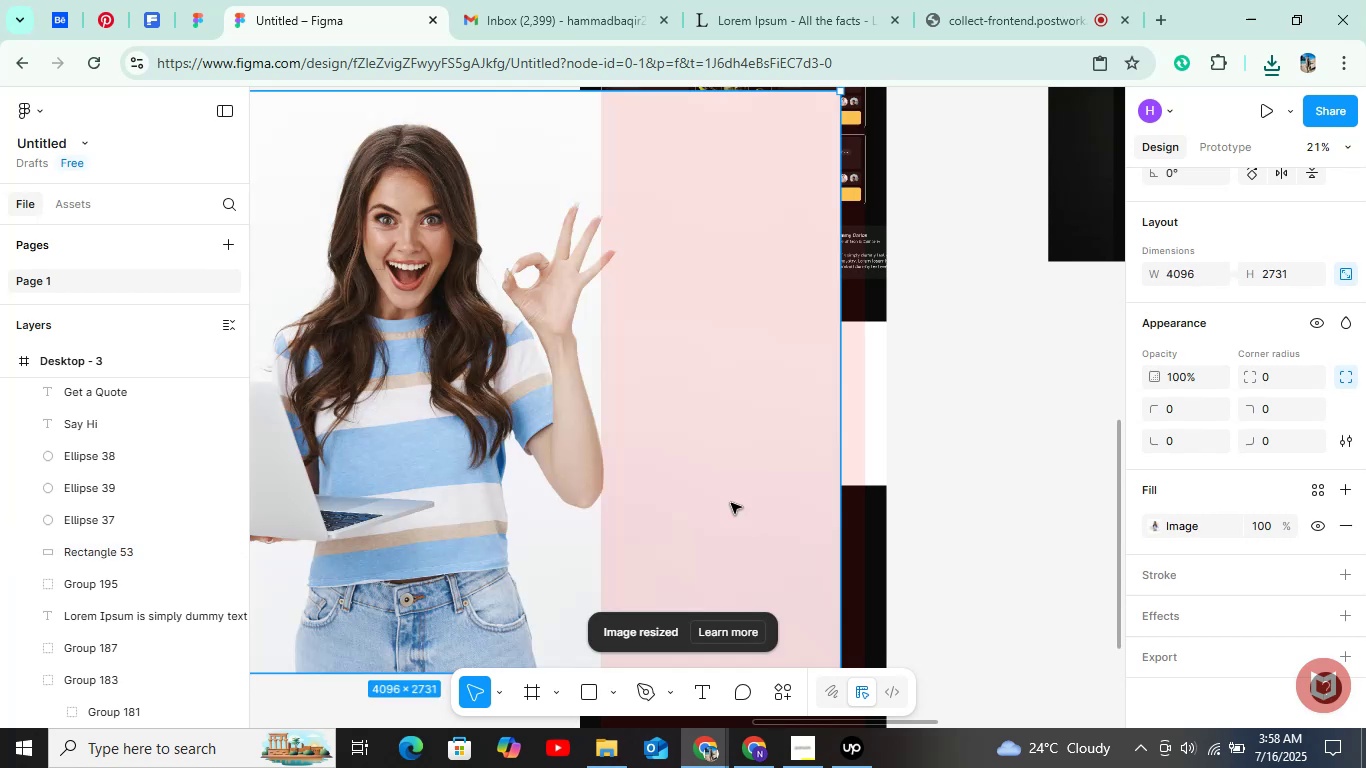 
hold_key(key=ControlLeft, duration=1.11)
scroll: coordinate [544, 454], scroll_direction: down, amount: 10.0
 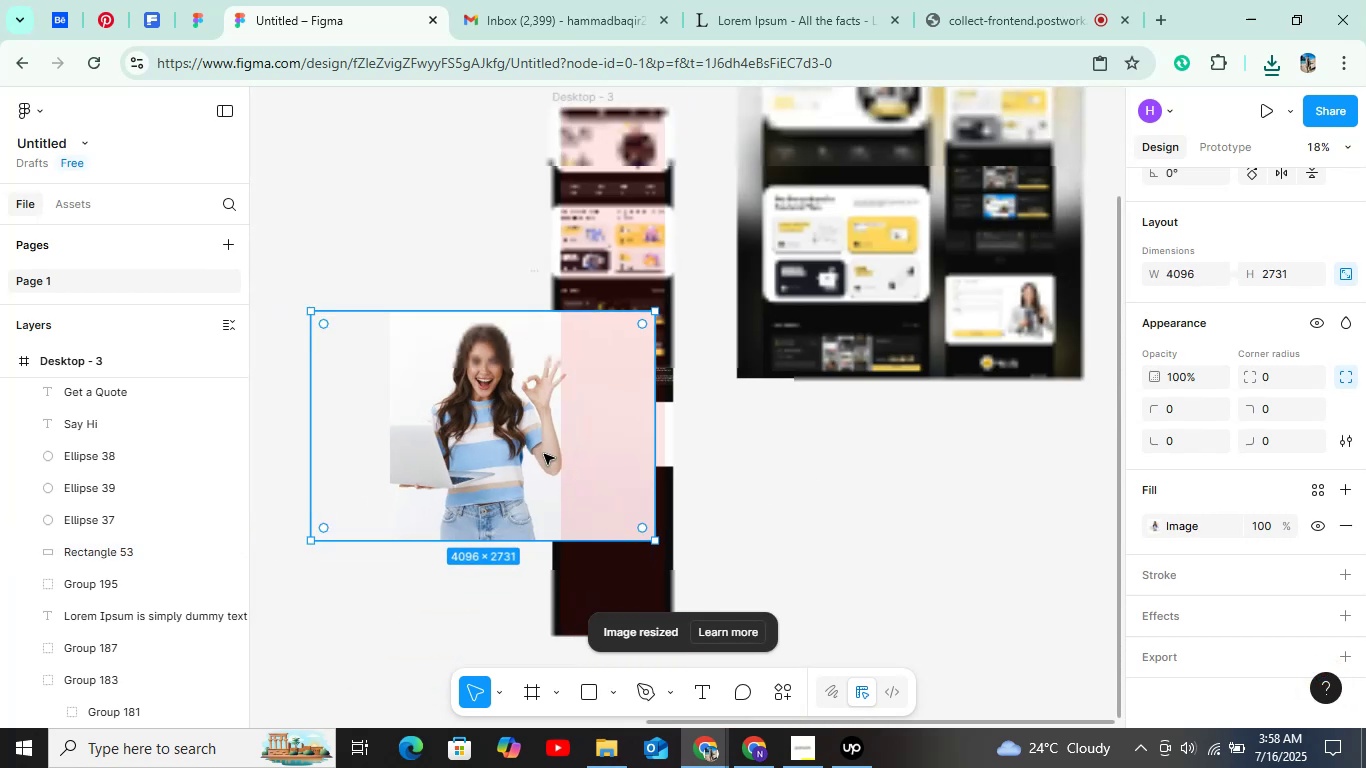 
hold_key(key=ShiftLeft, duration=0.36)
scroll: coordinate [542, 454], scroll_direction: up, amount: 5.0
 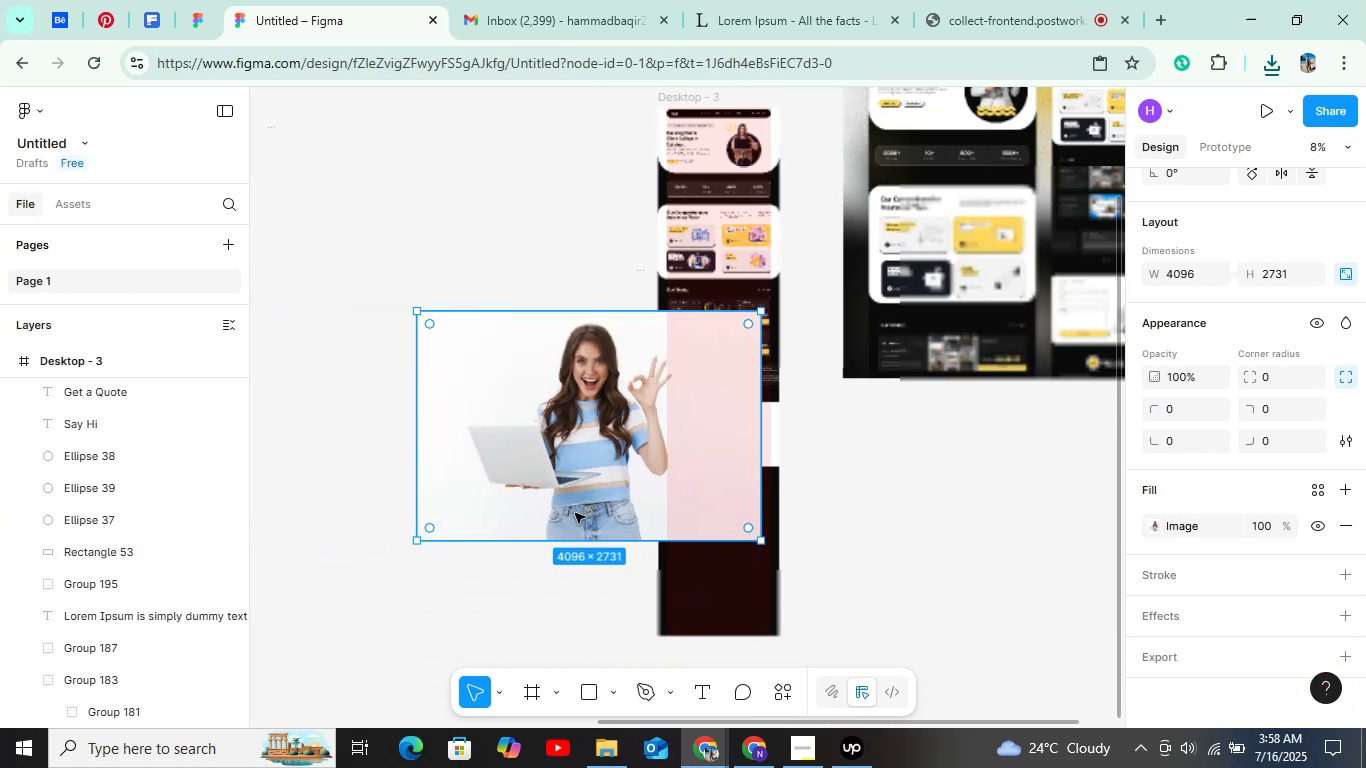 
hold_key(key=ShiftLeft, duration=1.5)
 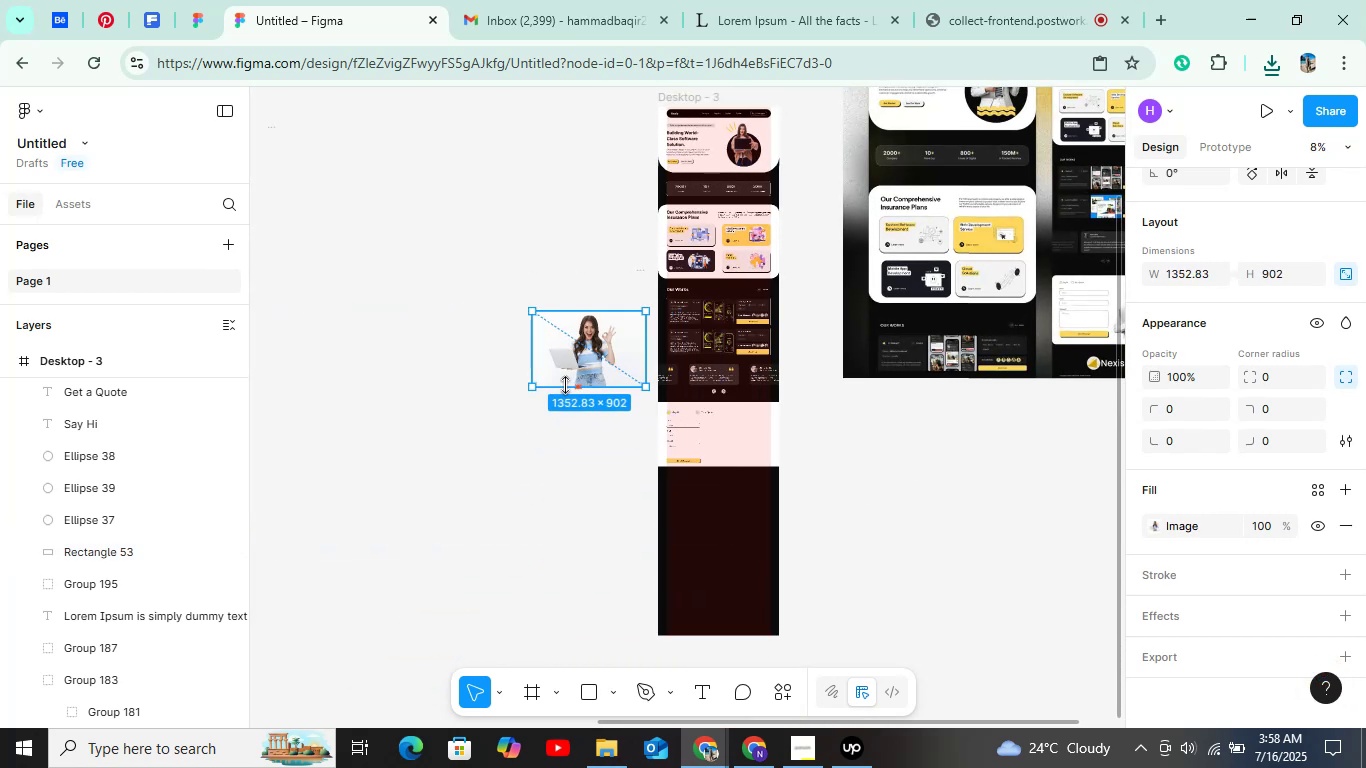 
hold_key(key=ShiftLeft, duration=0.81)
 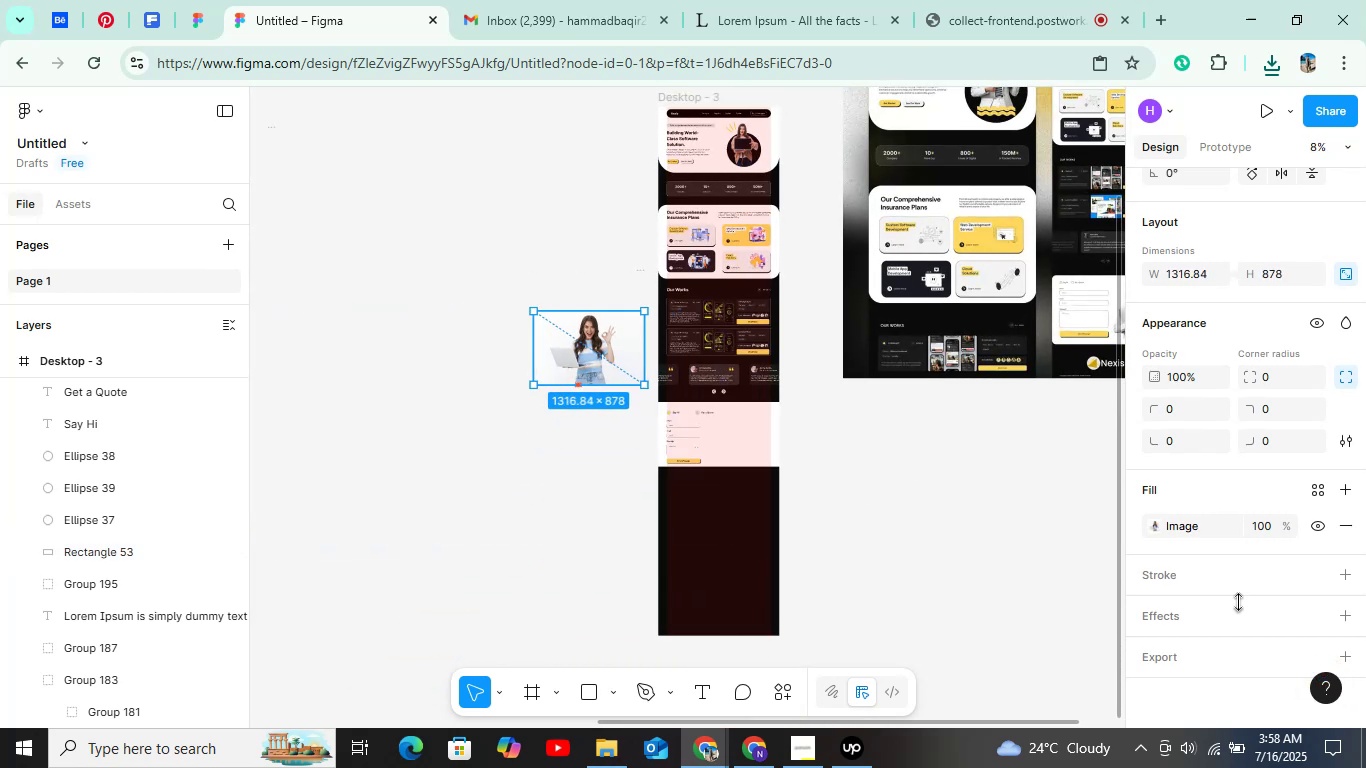 
scroll: coordinate [1238, 602], scroll_direction: down, amount: 5.0
 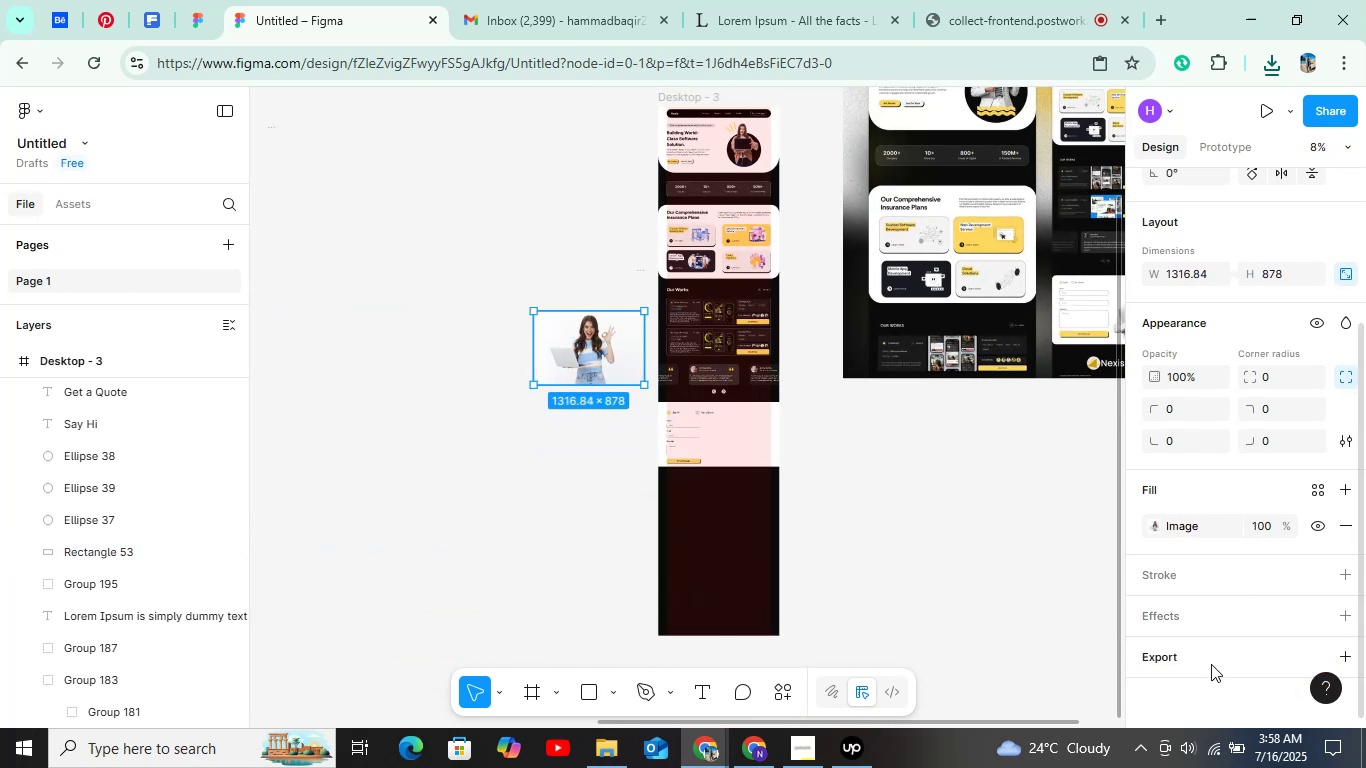 
left_click([1210, 665])
 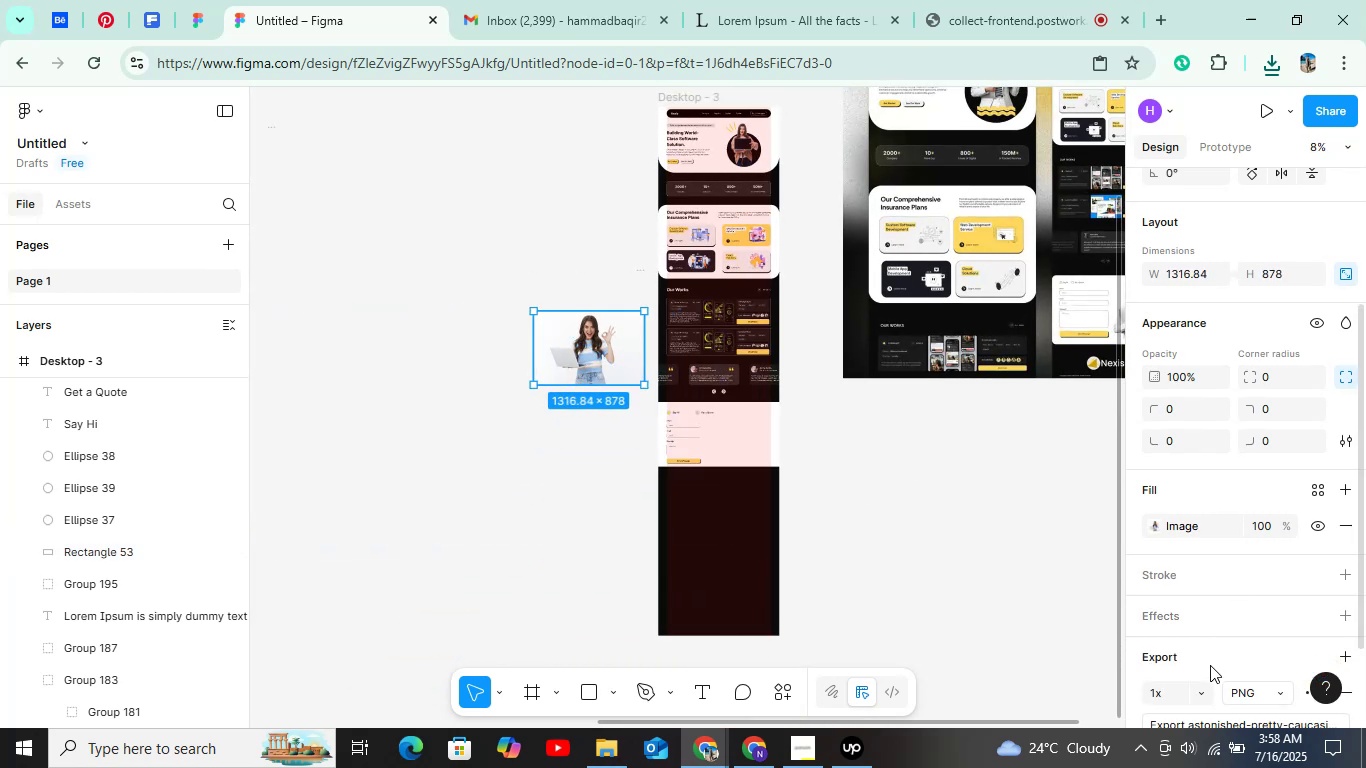 
scroll: coordinate [1208, 653], scroll_direction: down, amount: 7.0
 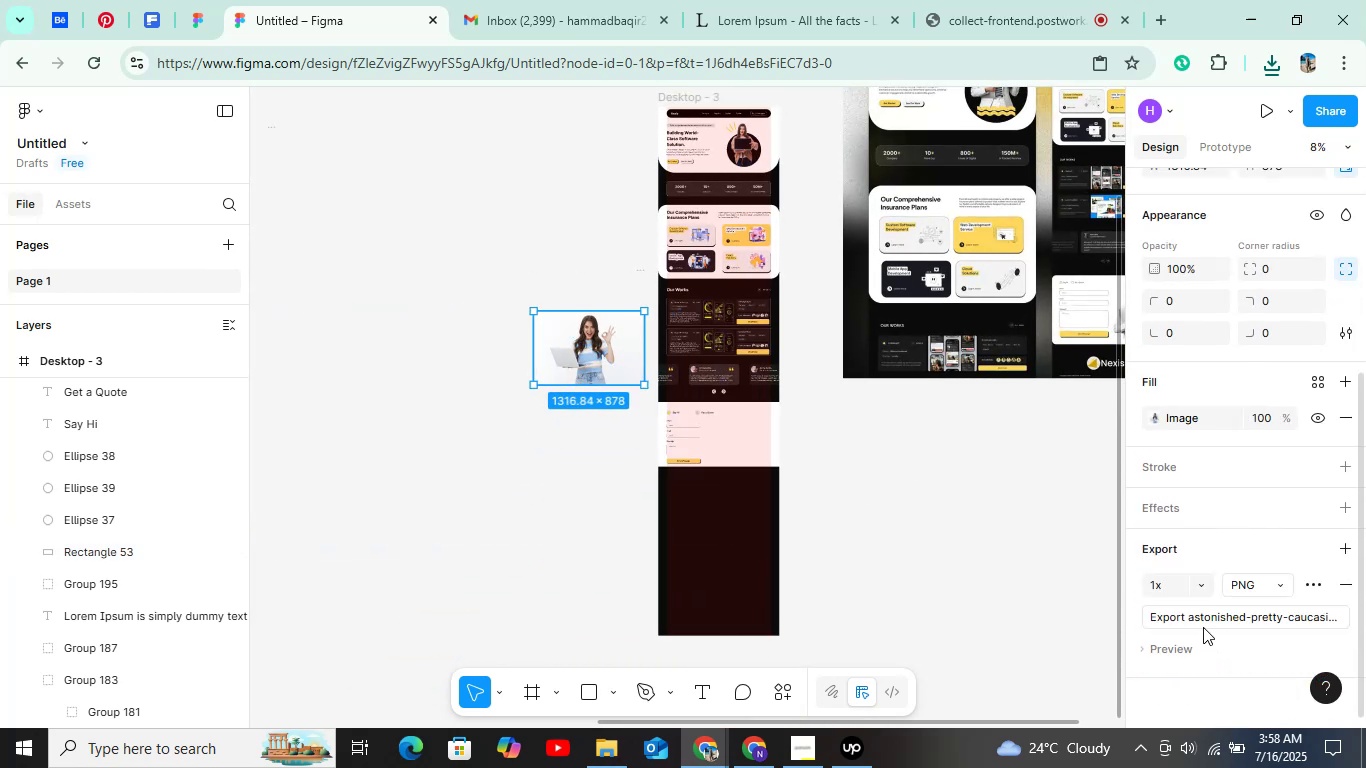 
left_click([1203, 621])
 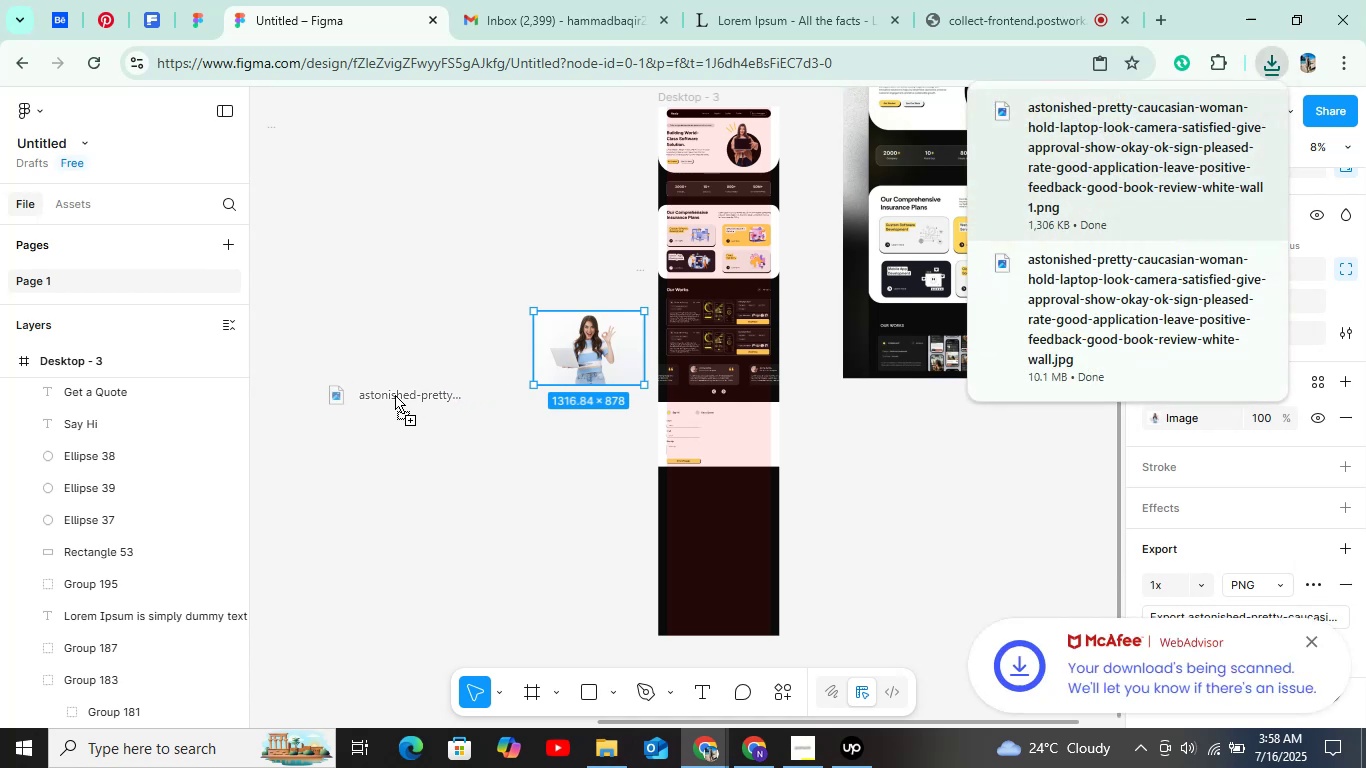 
wait(7.59)
 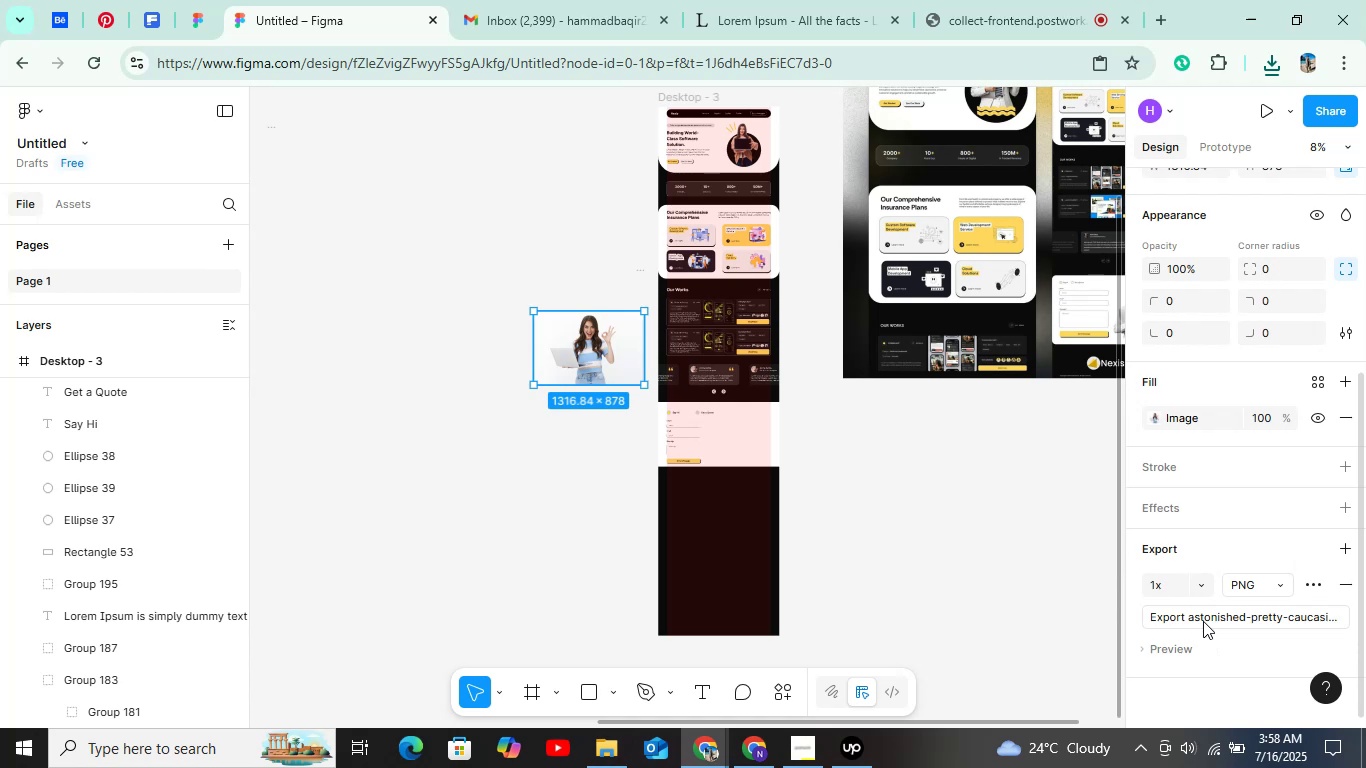 
right_click([373, 404])
 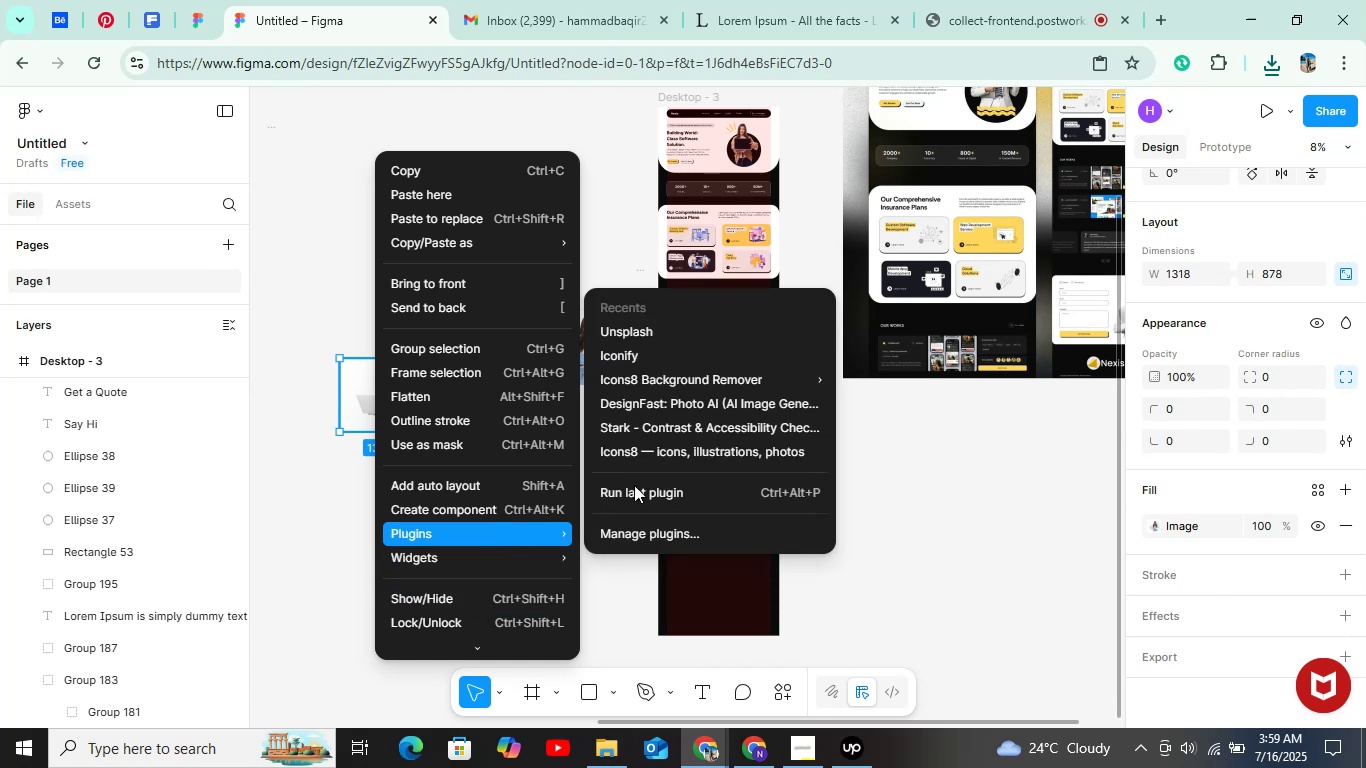 
wait(5.95)
 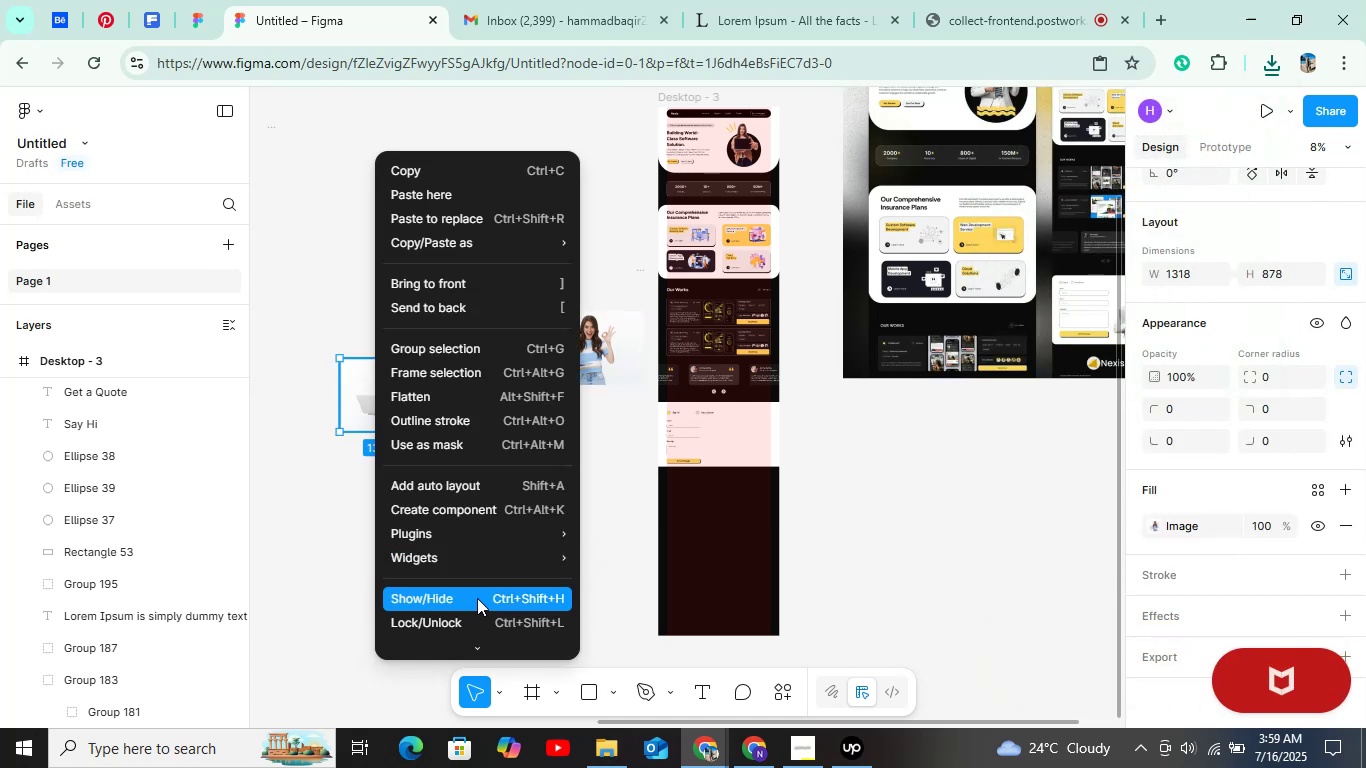 
left_click([809, 323])
 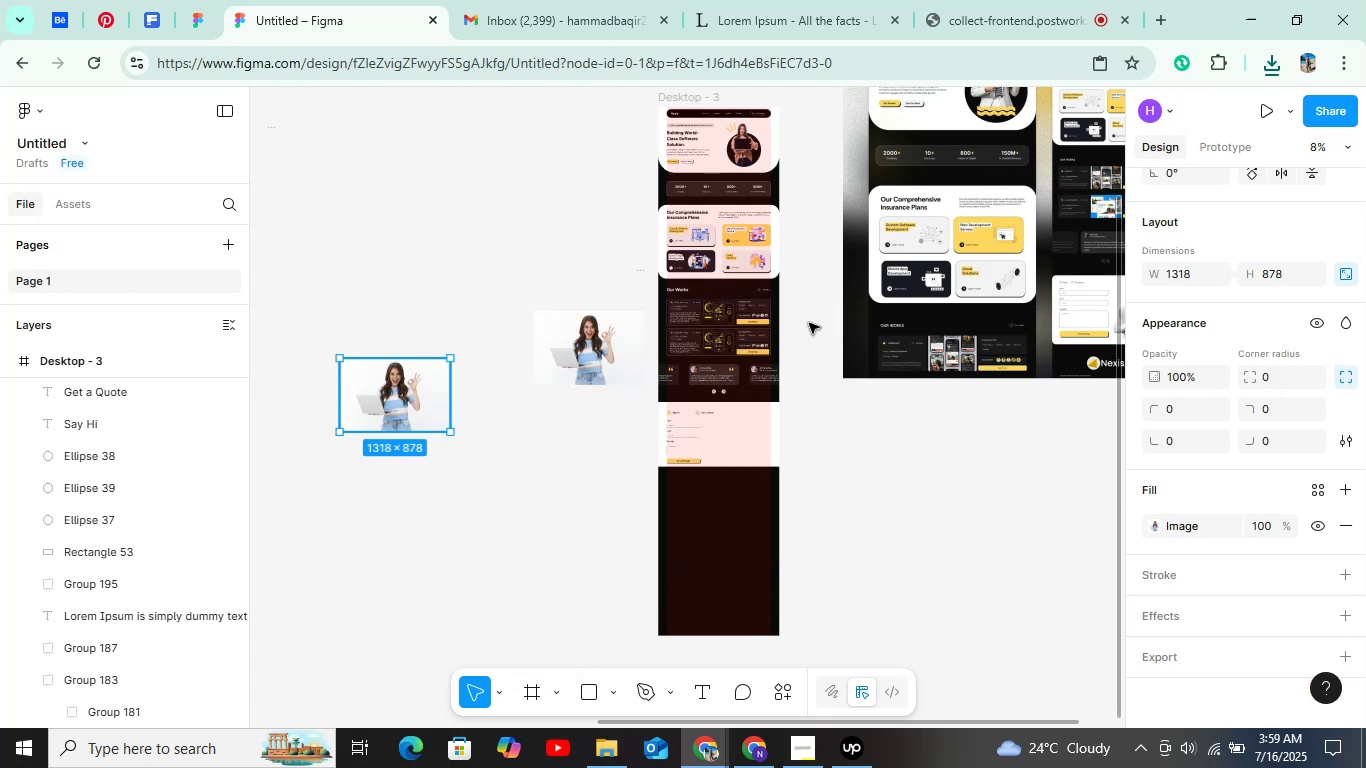 
hold_key(key=ControlLeft, duration=0.79)
scroll: coordinate [397, 407], scroll_direction: up, amount: 8.0
 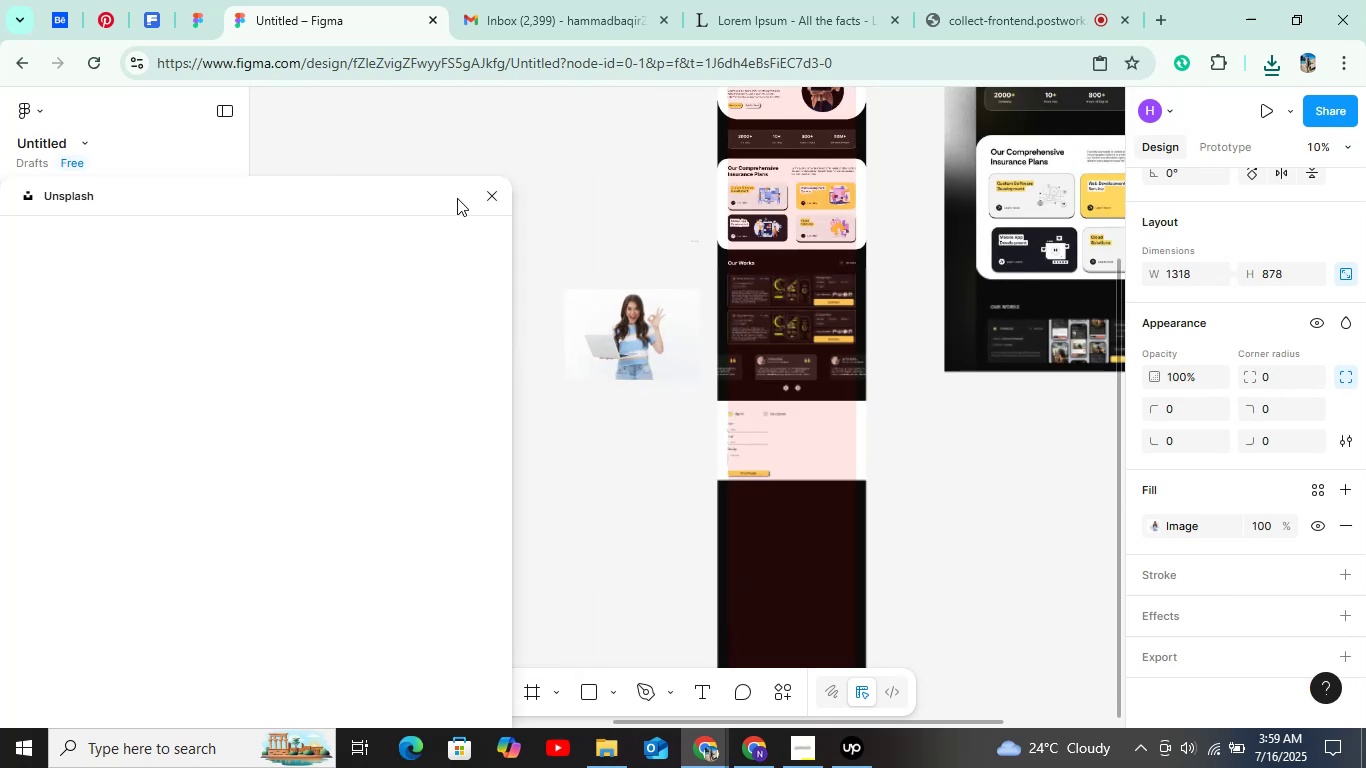 
left_click([492, 188])
 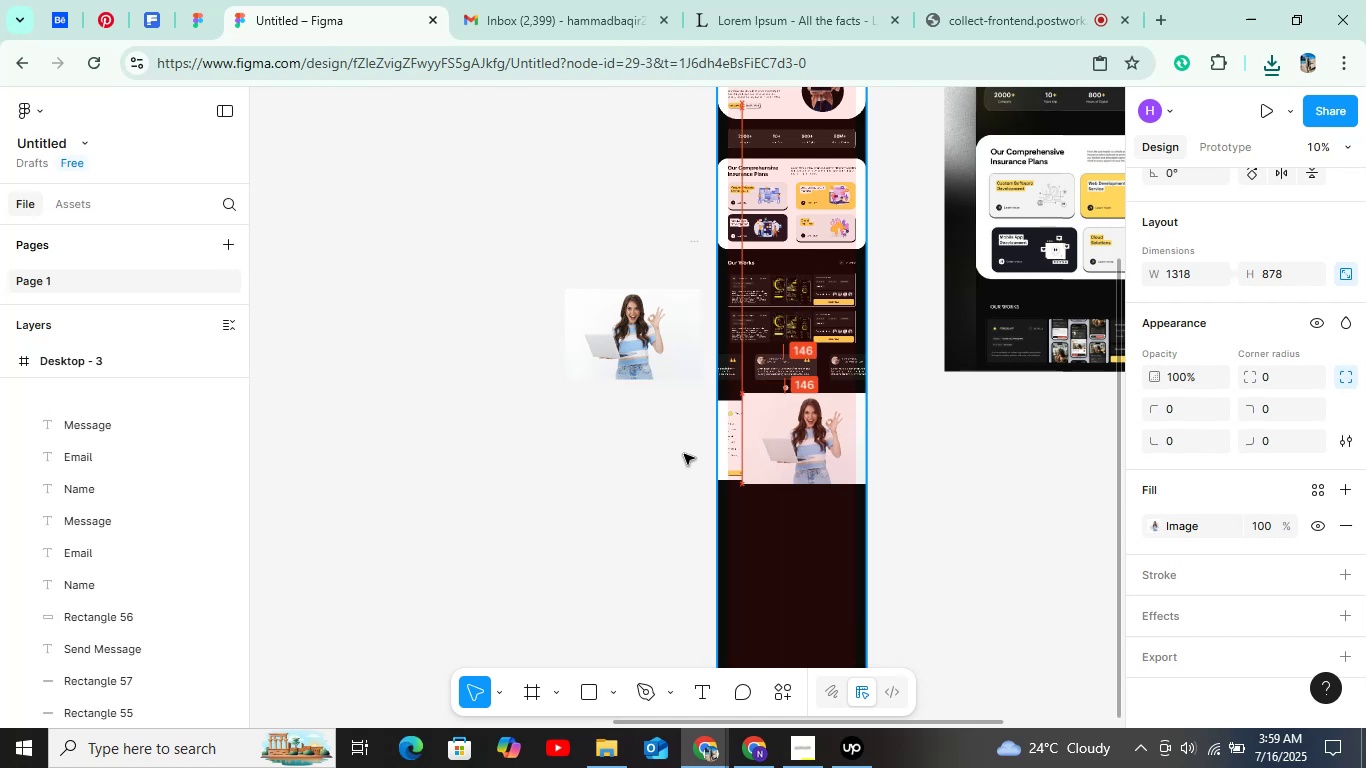 
right_click([581, 456])
 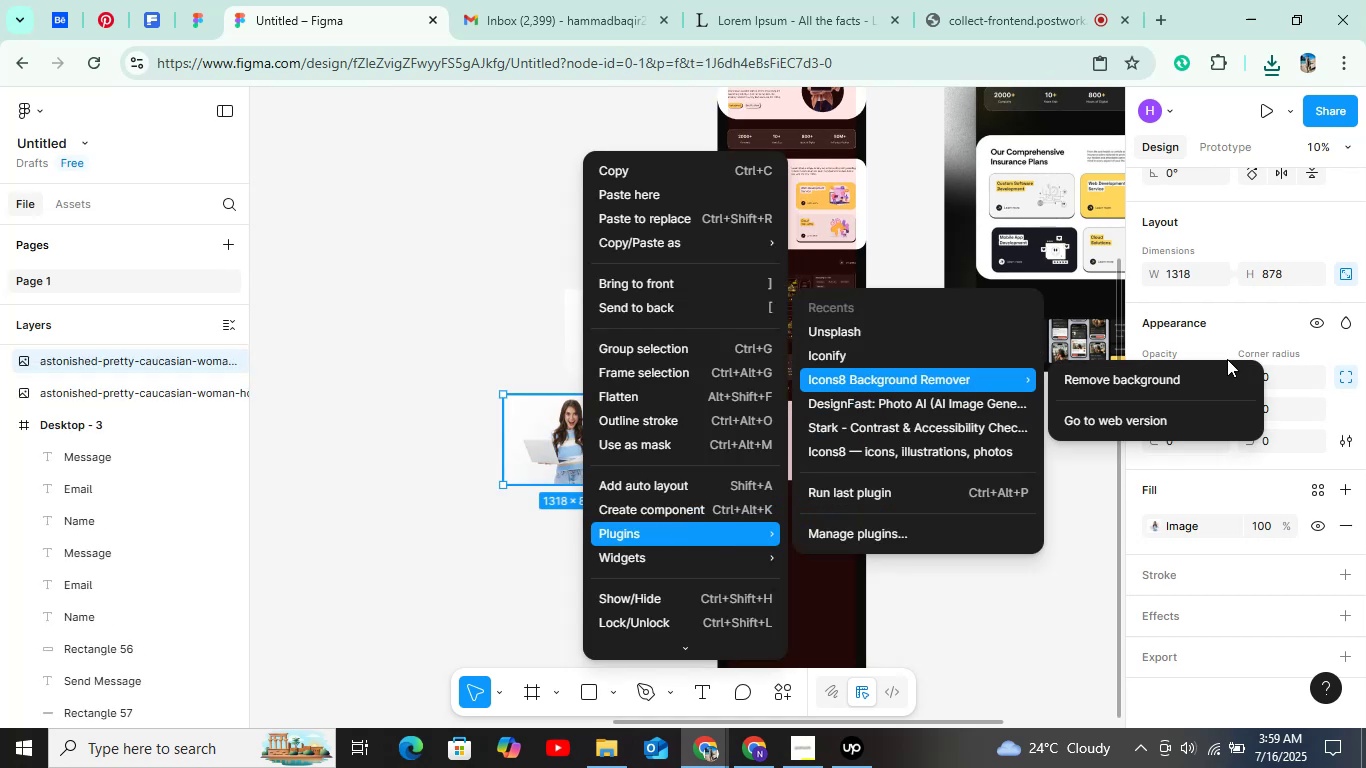 
double_click([1150, 376])
 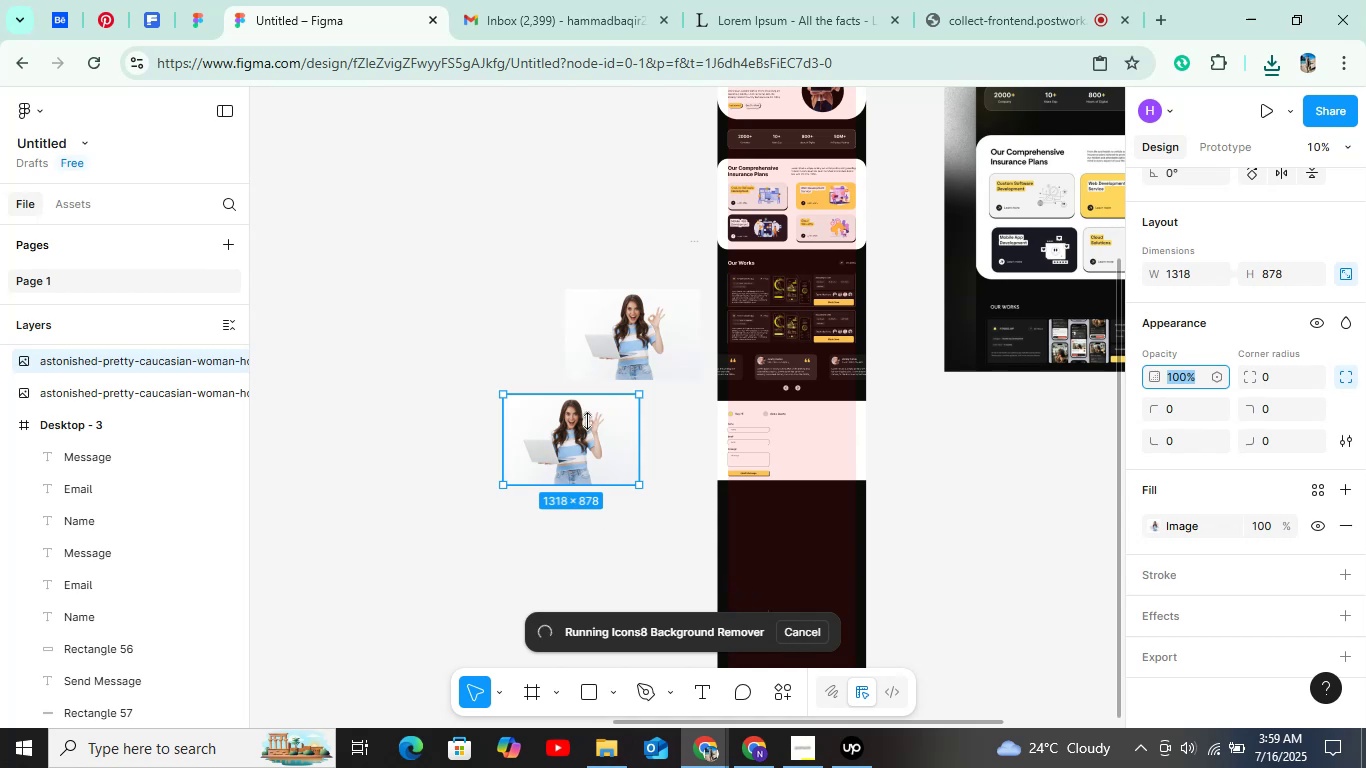 
wait(12.2)
 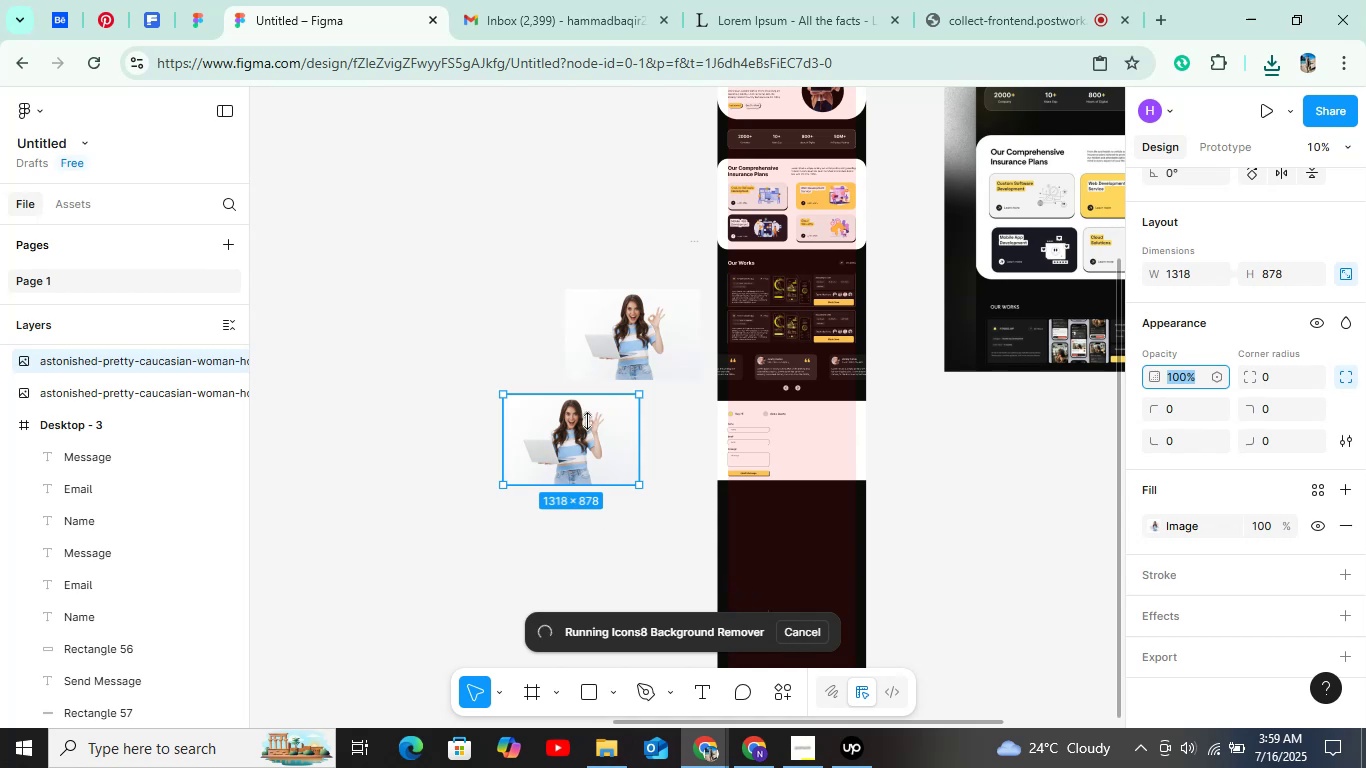 
left_click([847, 765])
 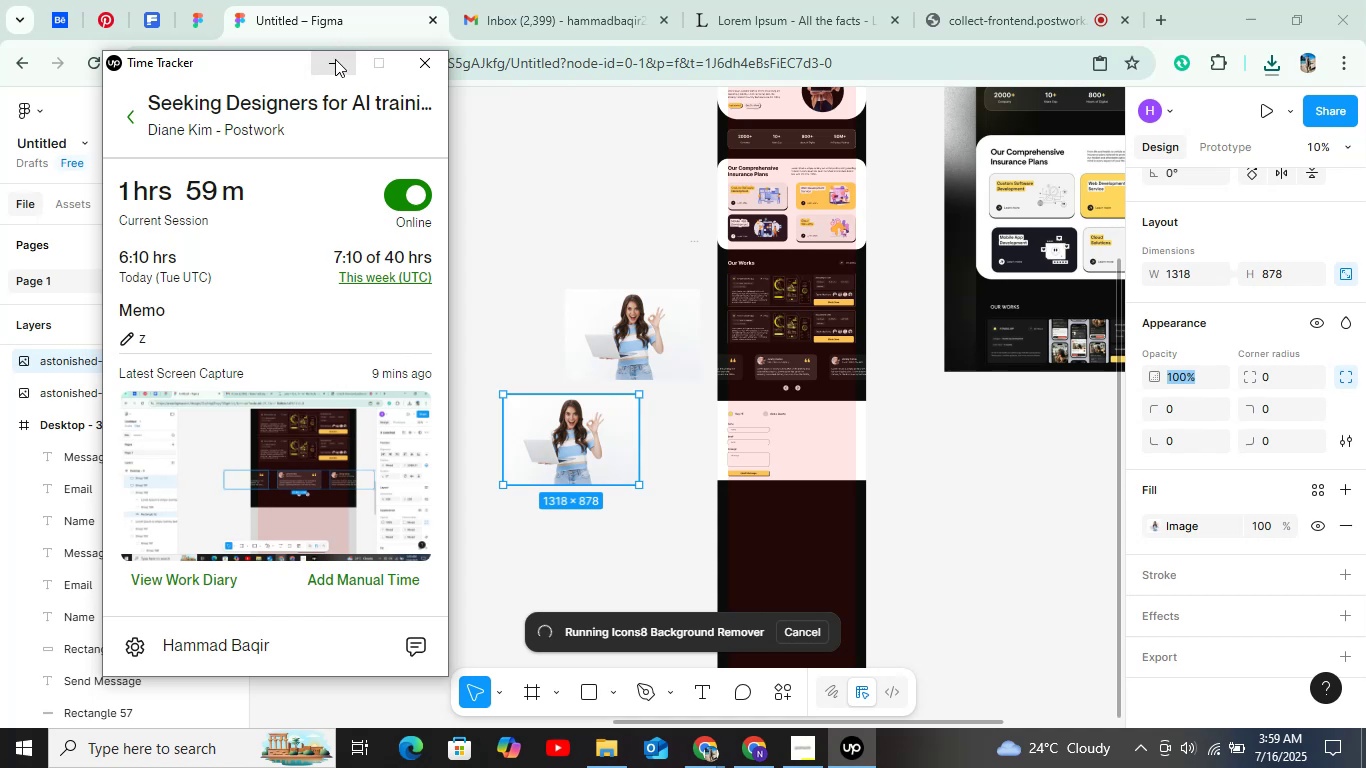 
wait(5.38)
 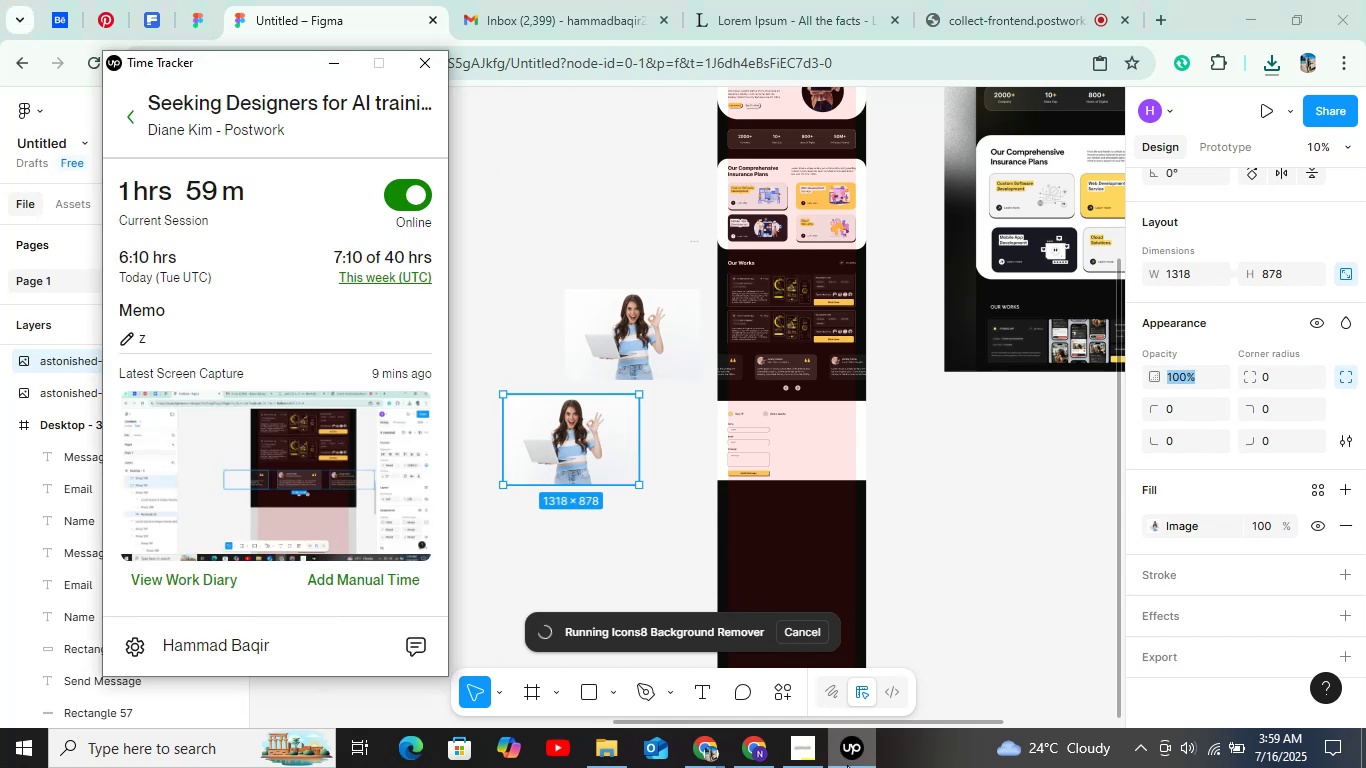 
left_click([335, 59])
 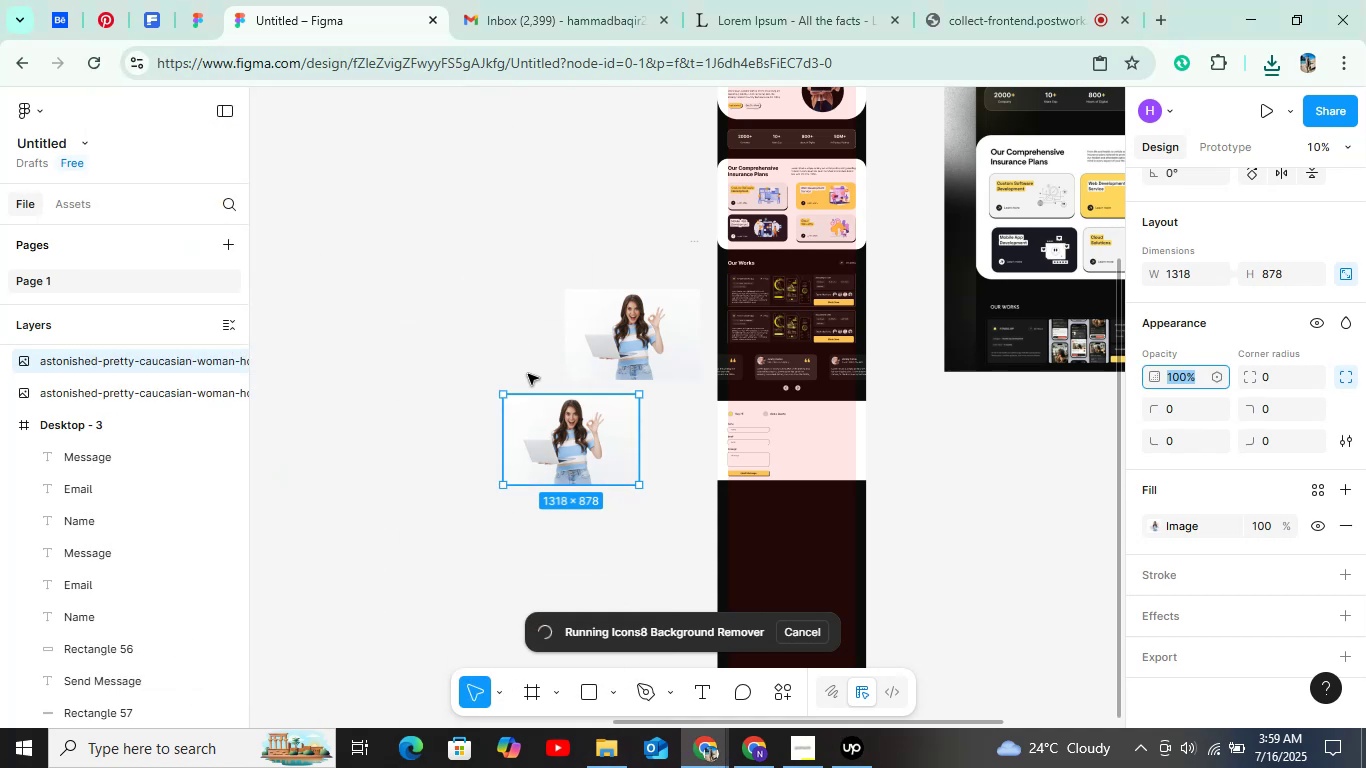 
hold_key(key=ControlLeft, duration=1.52)
scroll: coordinate [577, 475], scroll_direction: up, amount: 18.0
 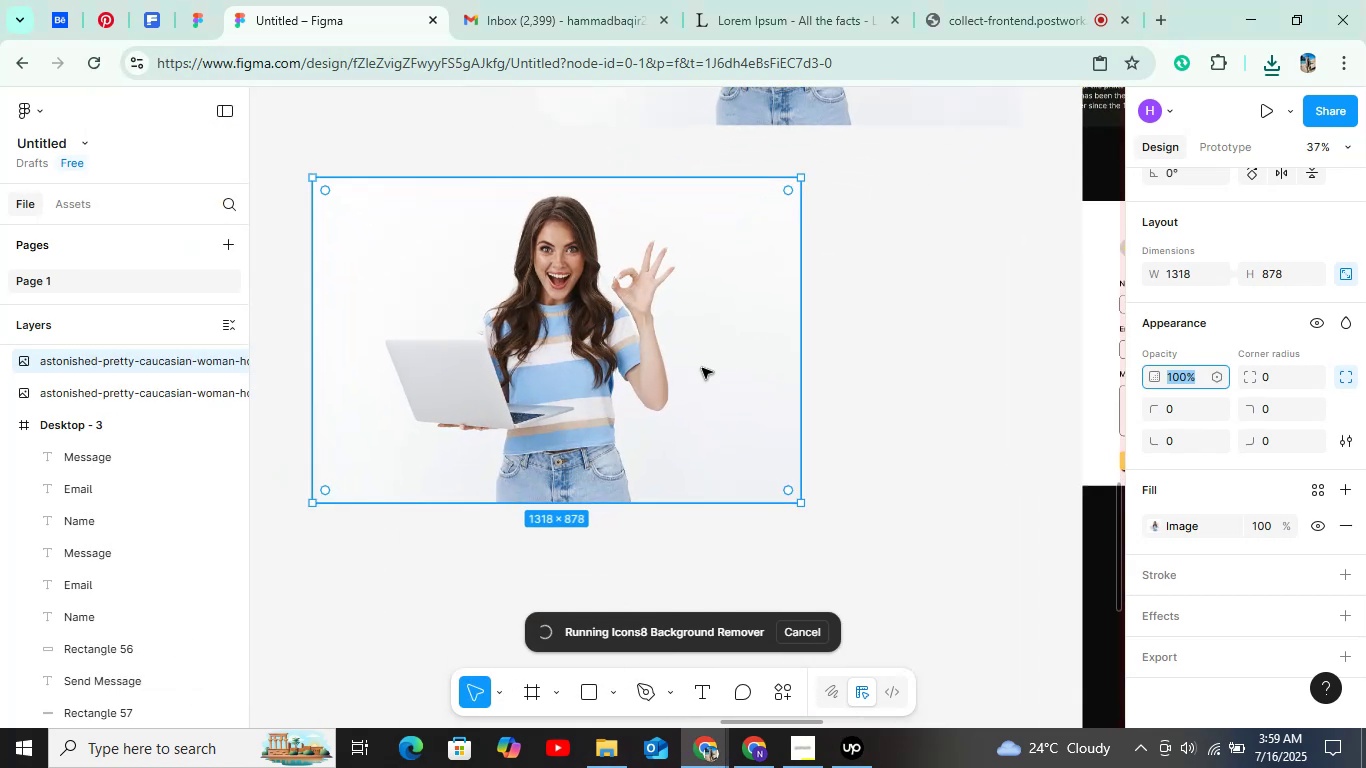 
hold_key(key=ControlLeft, duration=1.12)
 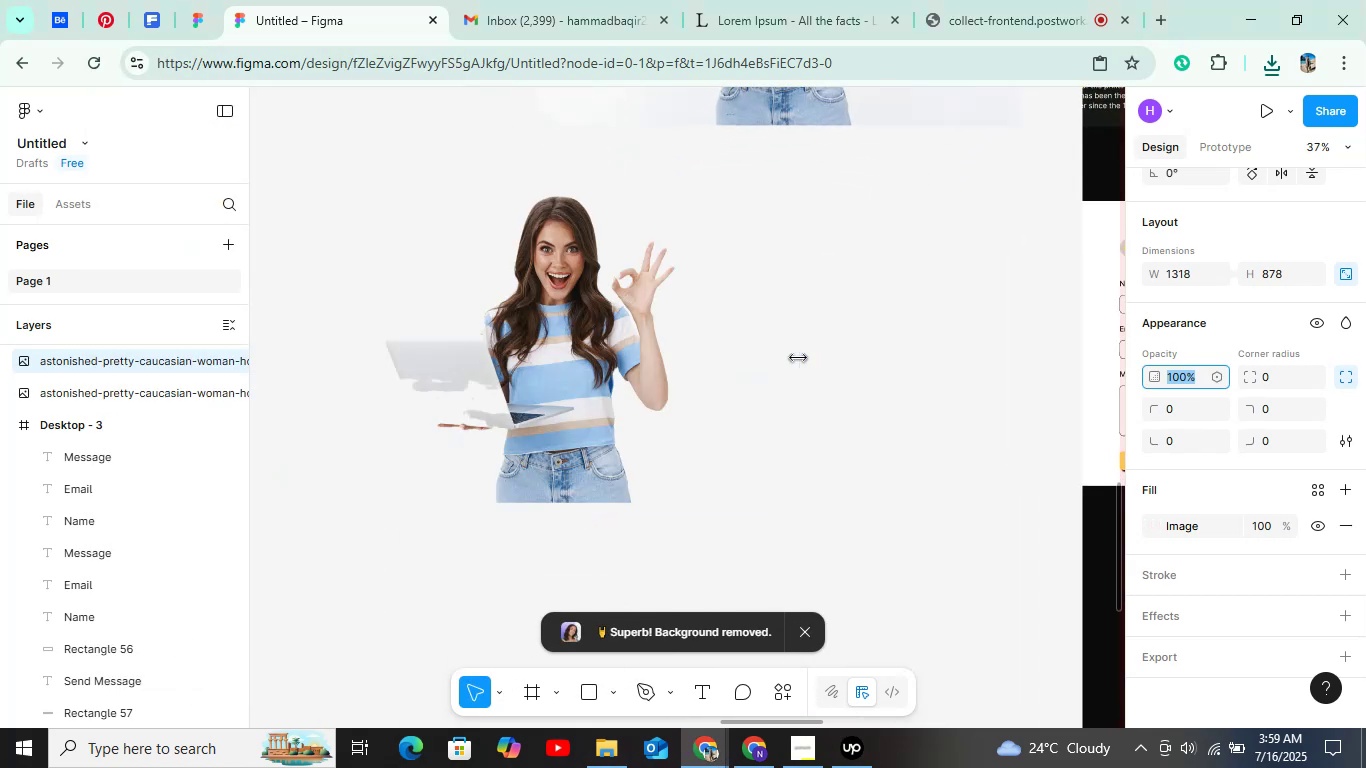 
hold_key(key=ControlLeft, duration=1.5)
 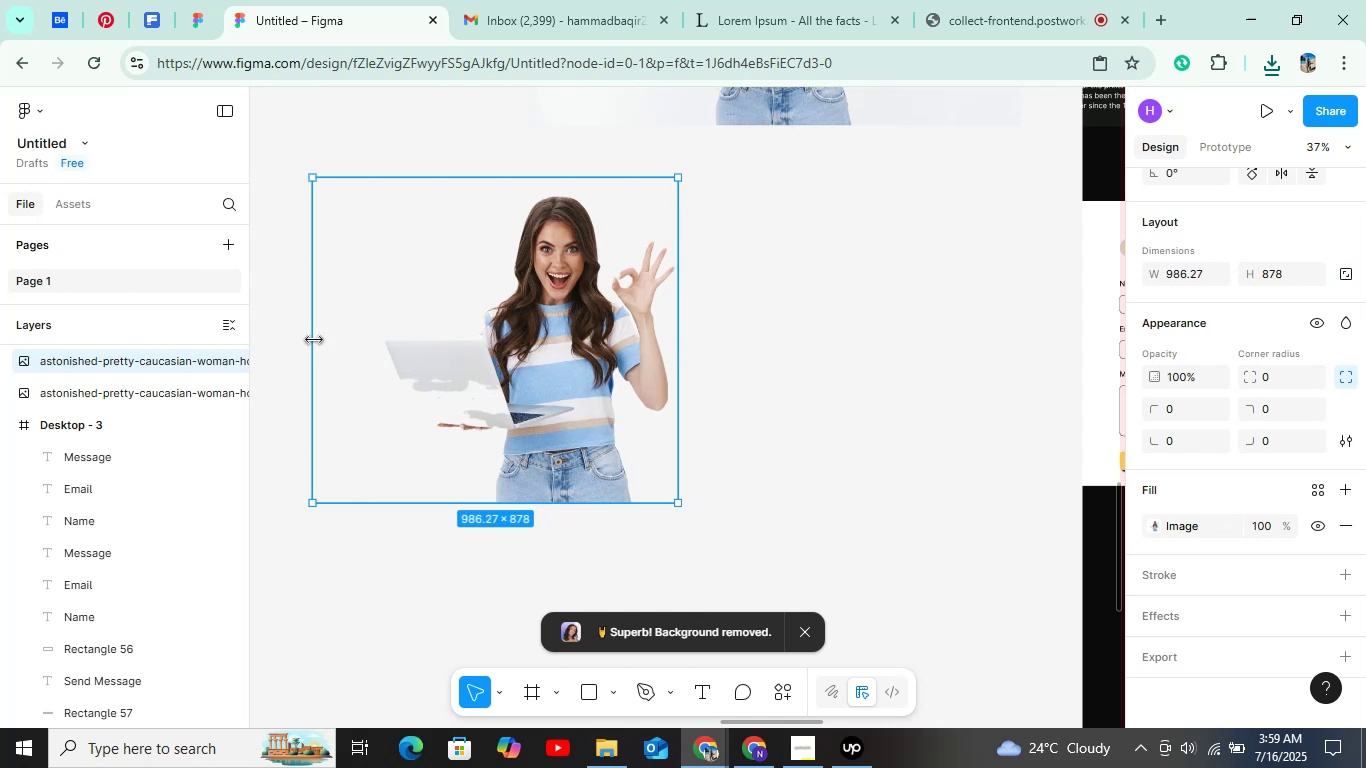 
hold_key(key=ControlLeft, duration=1.51)
 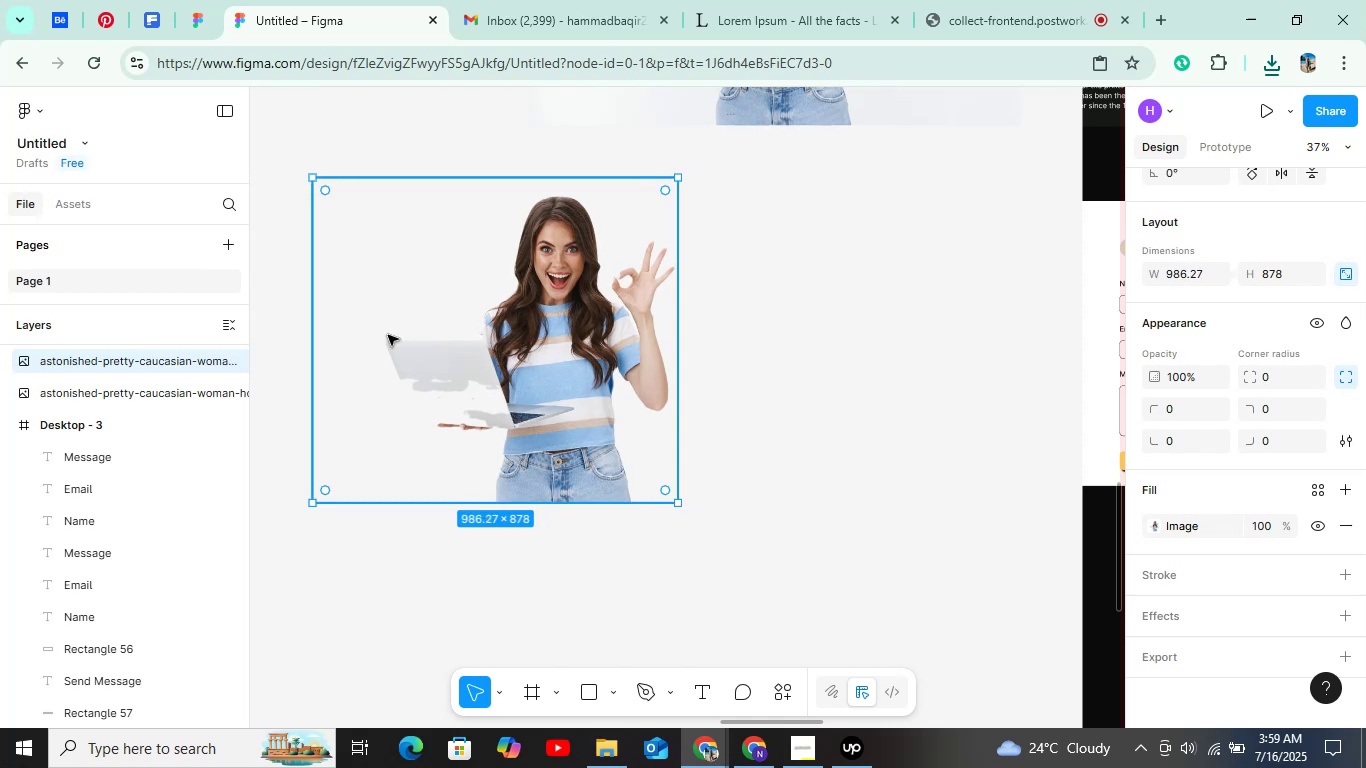 
hold_key(key=ControlLeft, duration=1.52)
left_click([310, 335])
 